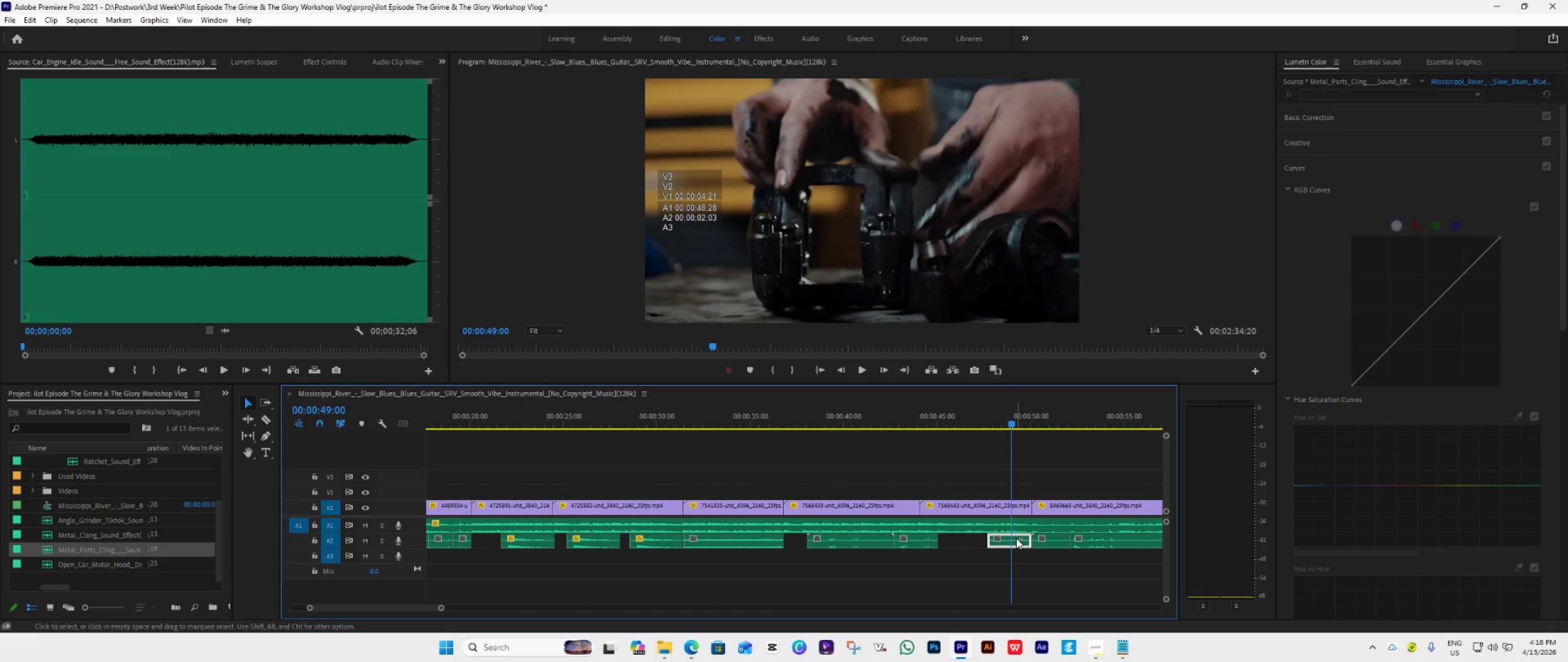 
left_click_drag(start_coordinate=[1016, 538], to_coordinate=[963, 537])
 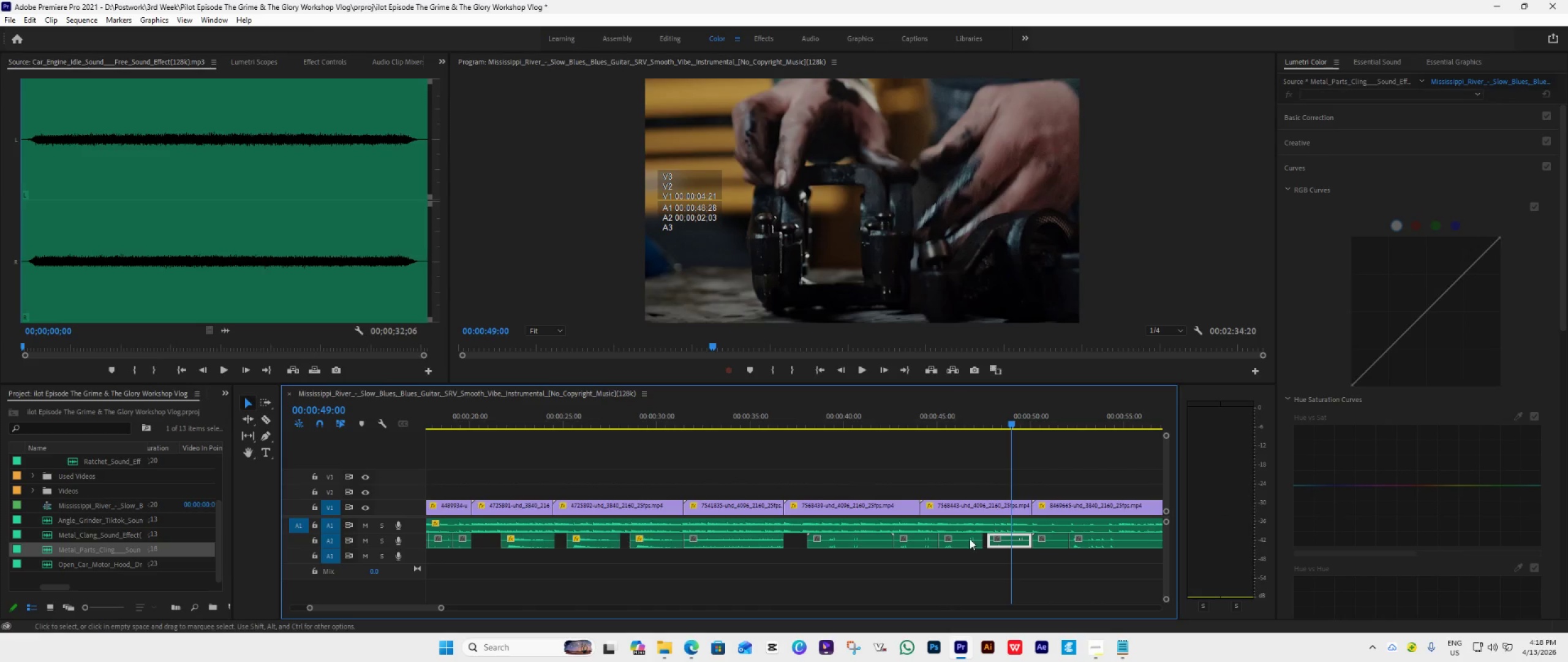 
hold_key(key=AltLeft, duration=1.39)
 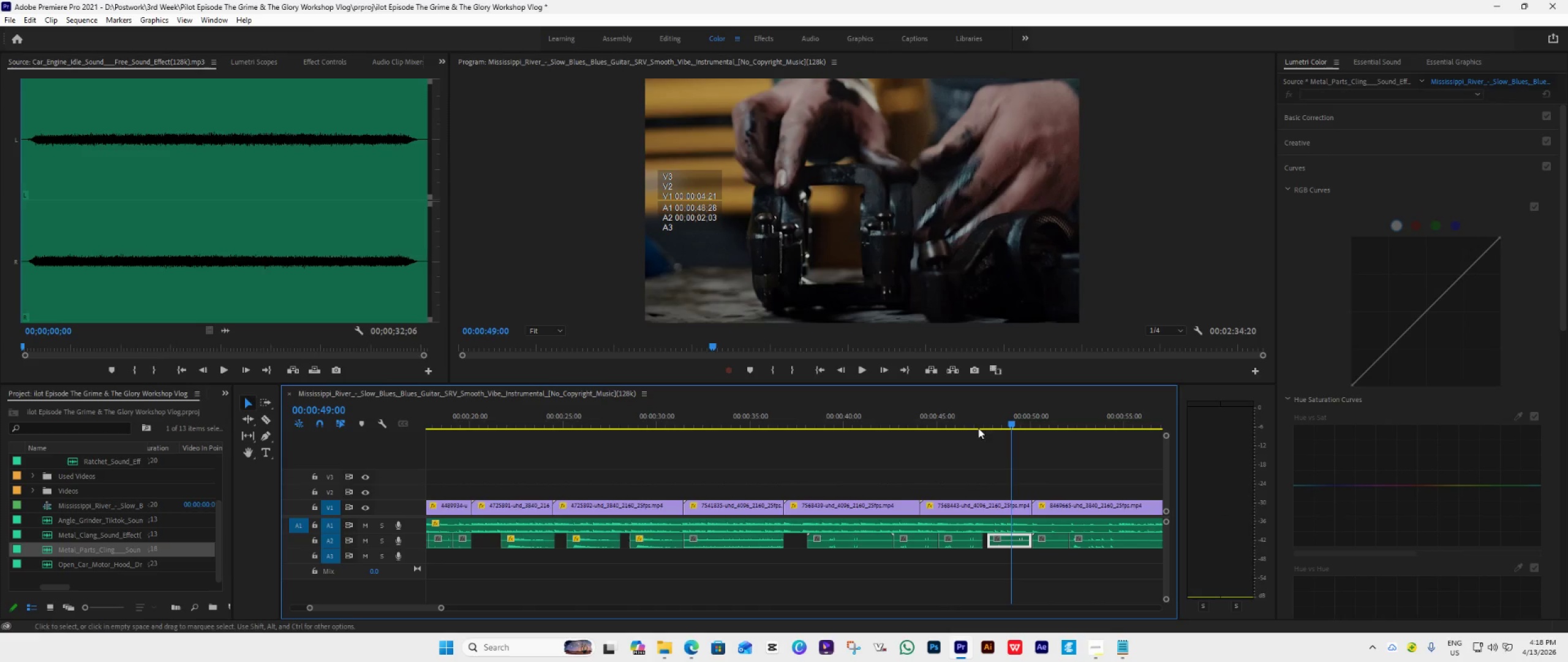 
left_click([957, 411])
 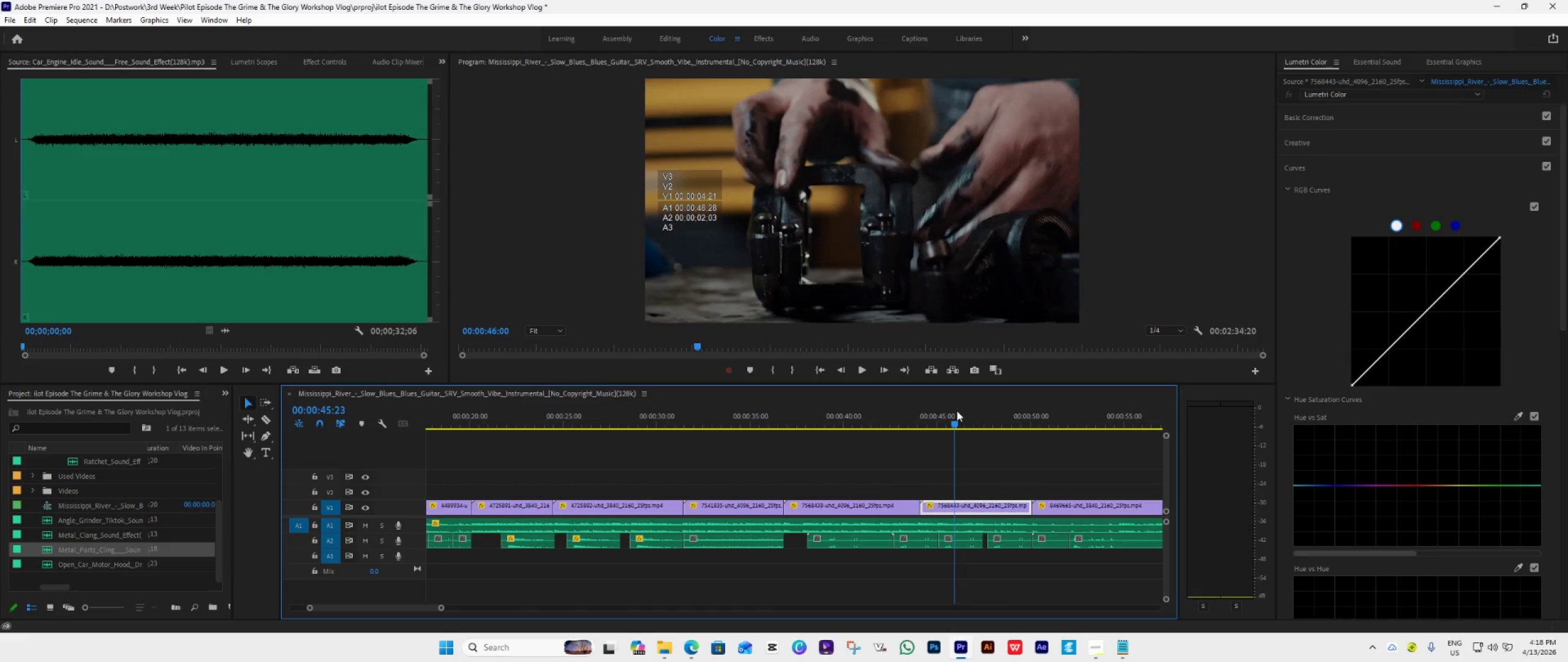 
key(Space)
 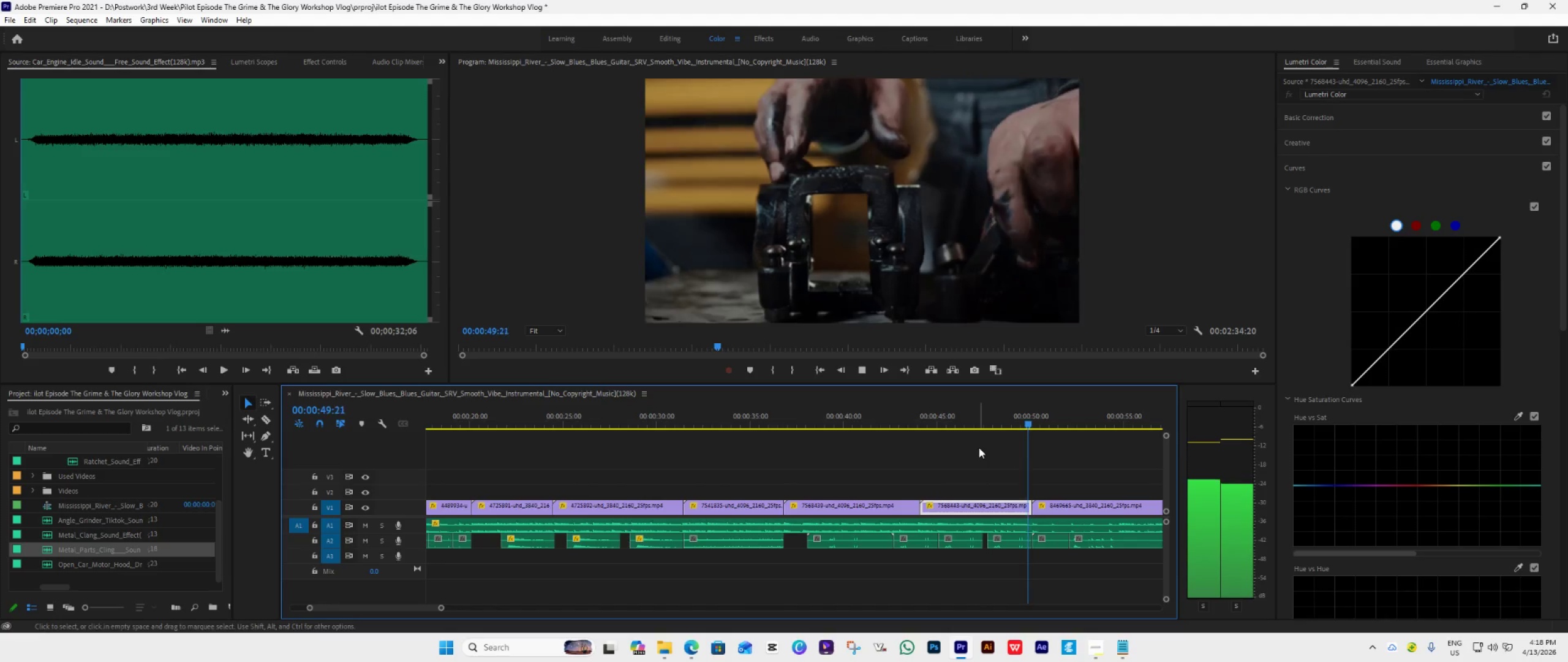 
wait(5.78)
 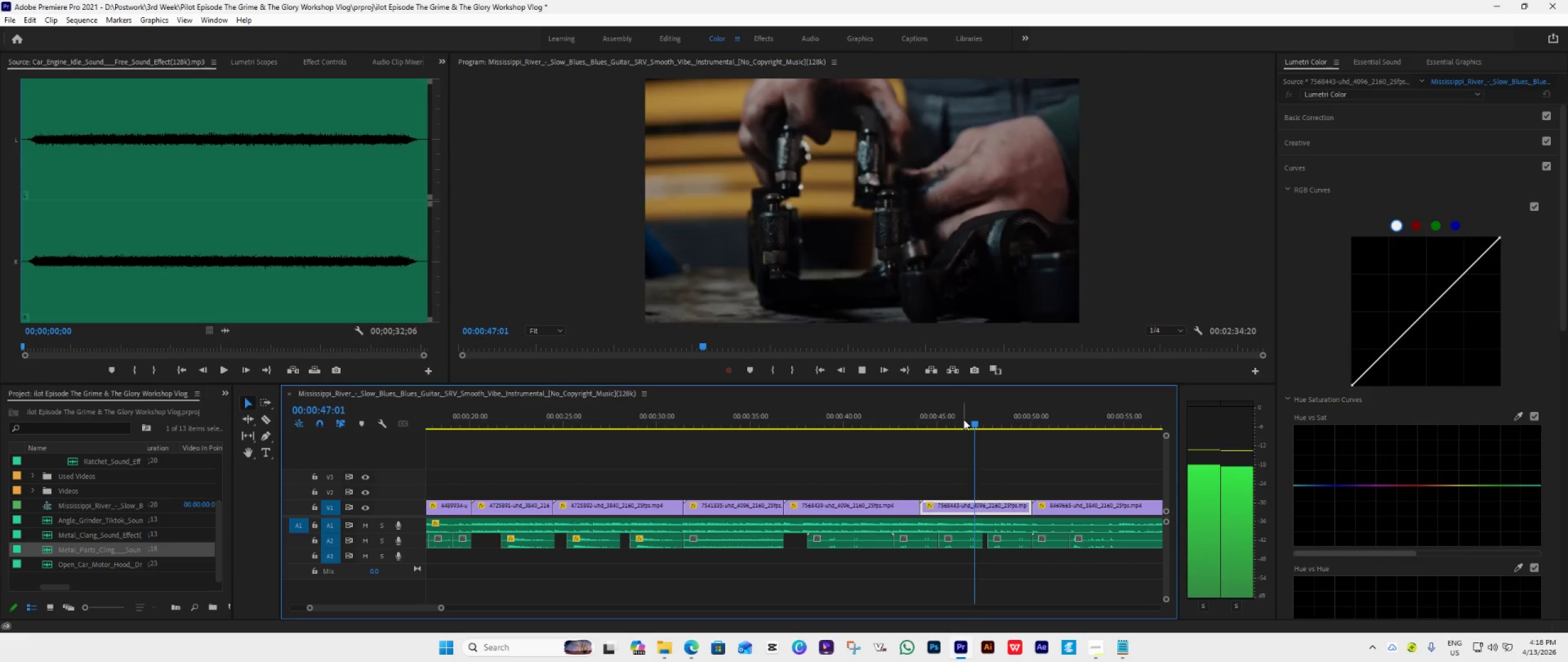 
scroll: coordinate [1003, 525], scroll_direction: down, amount: 10.0
 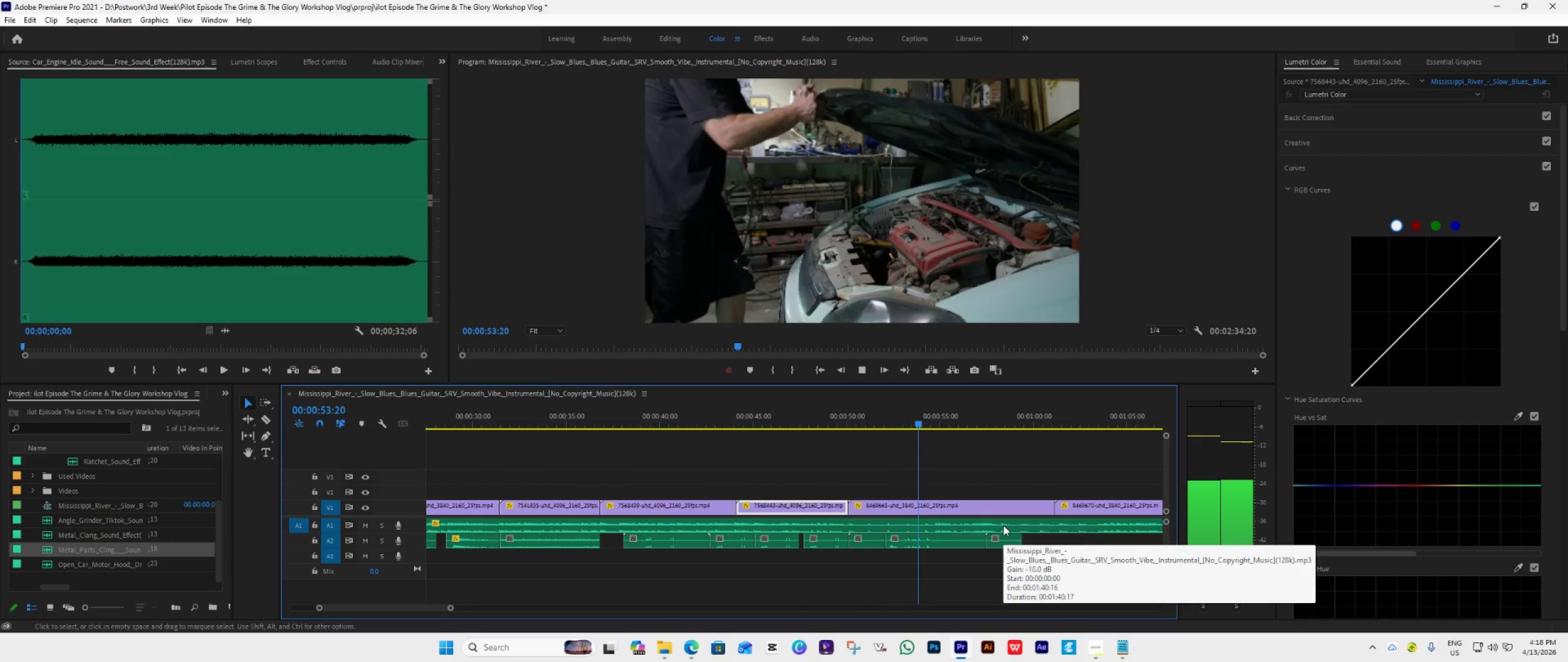 
hold_key(key=AltLeft, duration=0.86)
scroll: coordinate [1003, 525], scroll_direction: down, amount: 9.0
 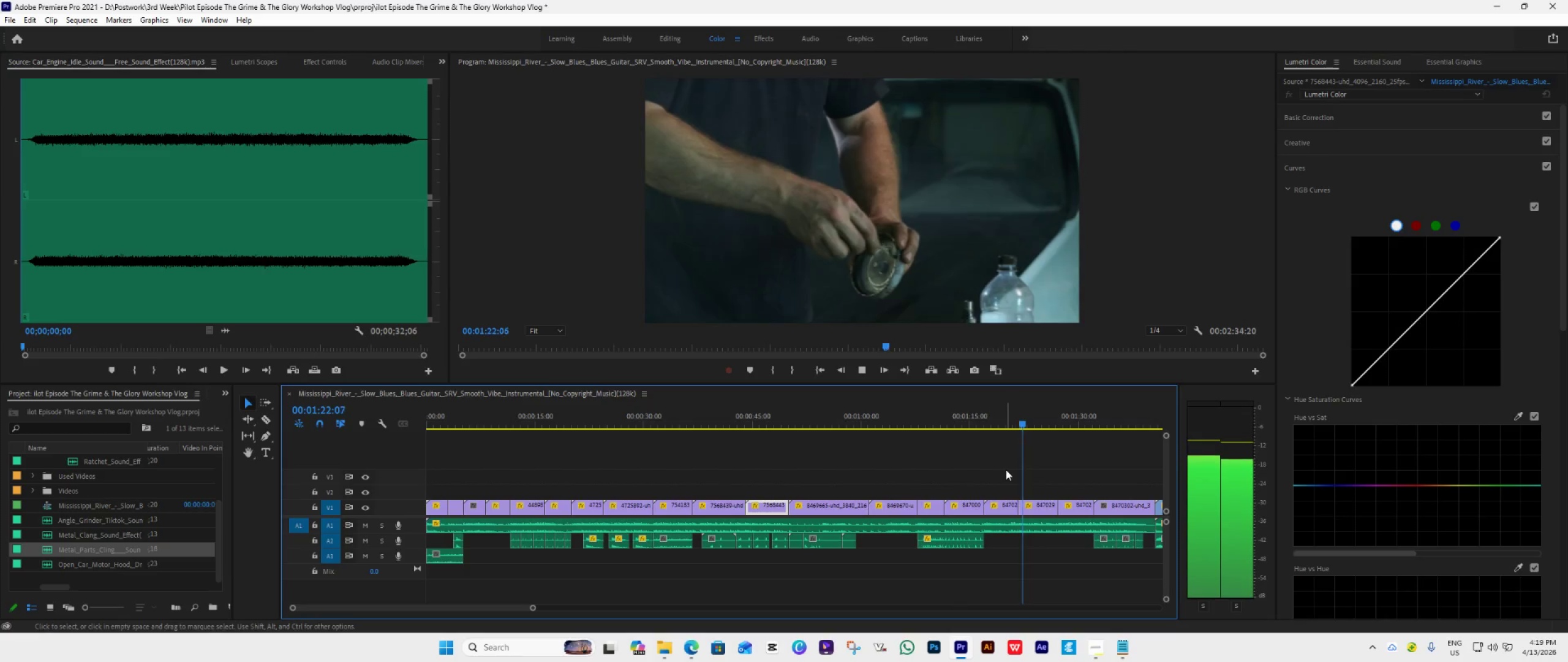 
wait(32.01)
 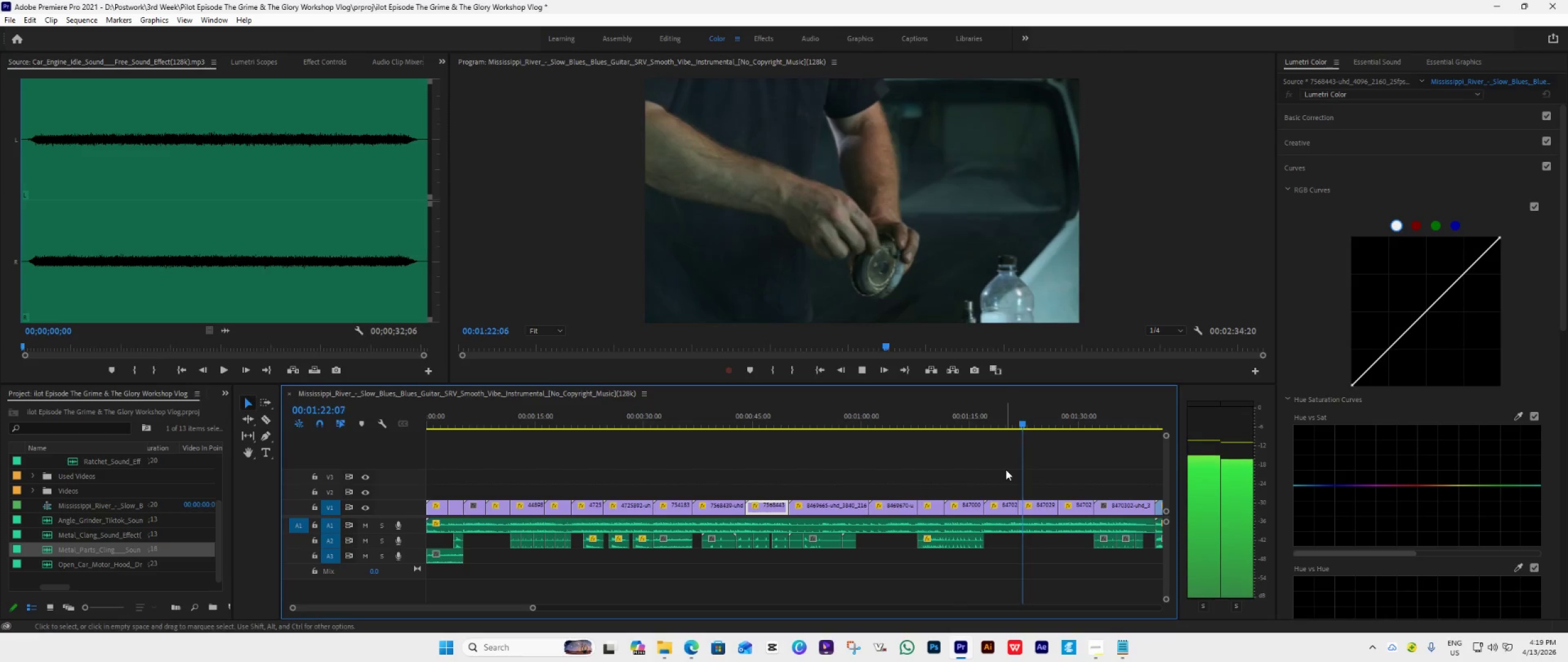 
key(Space)
 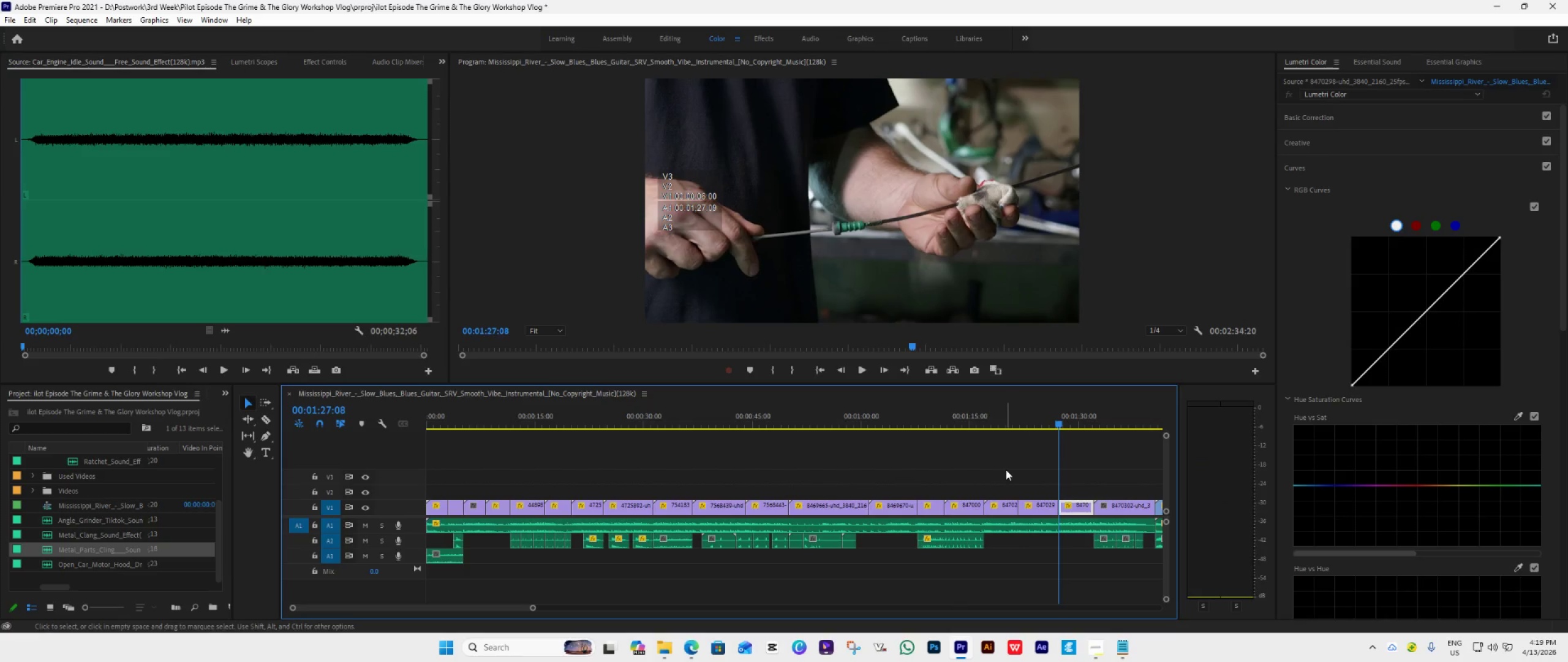 
scroll: coordinate [1006, 470], scroll_direction: down, amount: 1.0
 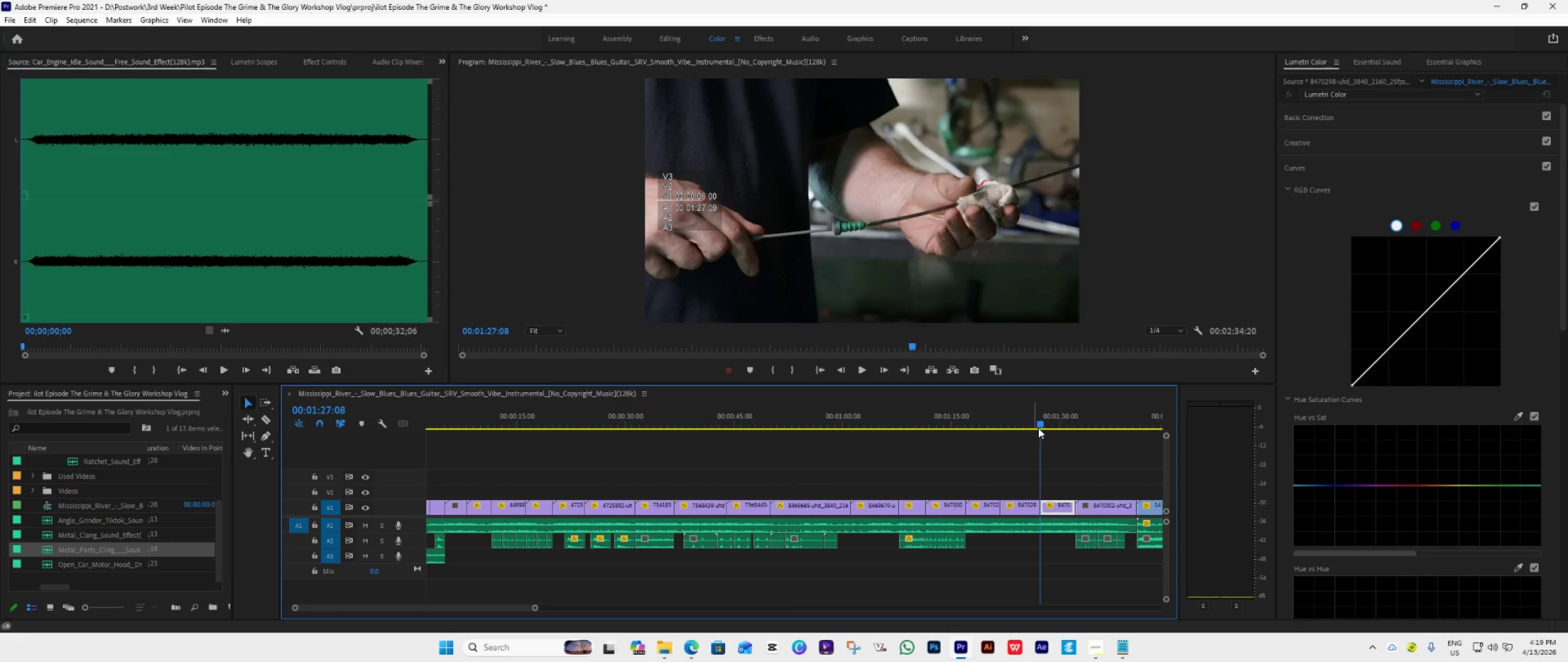 
left_click_drag(start_coordinate=[1041, 423], to_coordinate=[993, 450])
 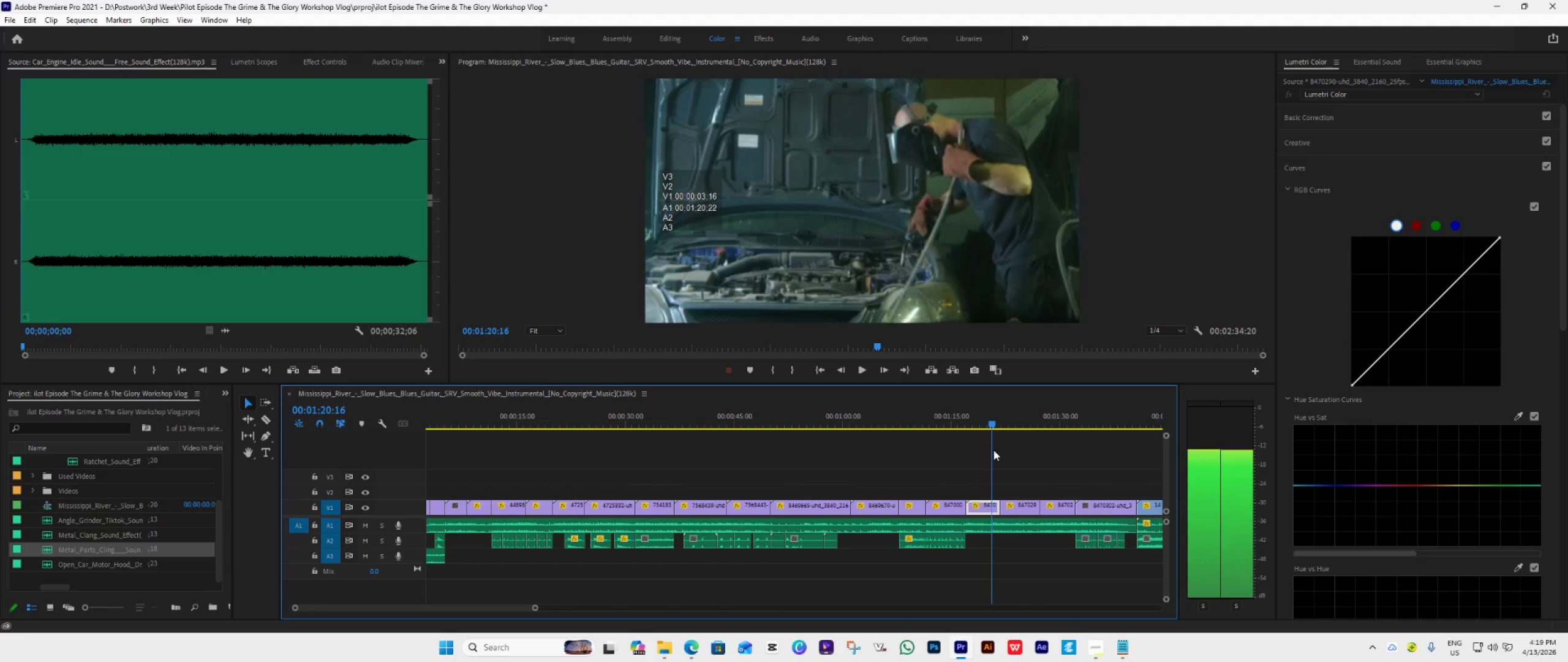 
key(Space)
 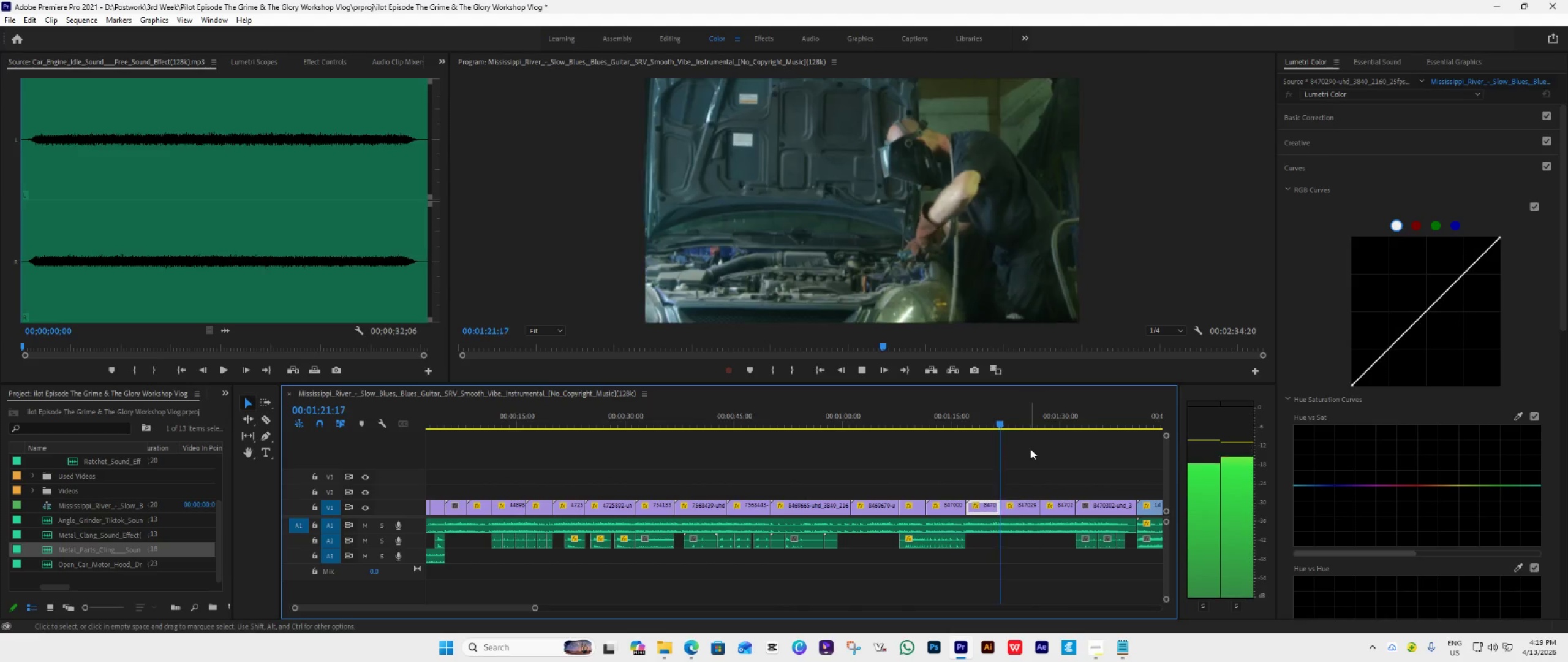 
key(Space)
 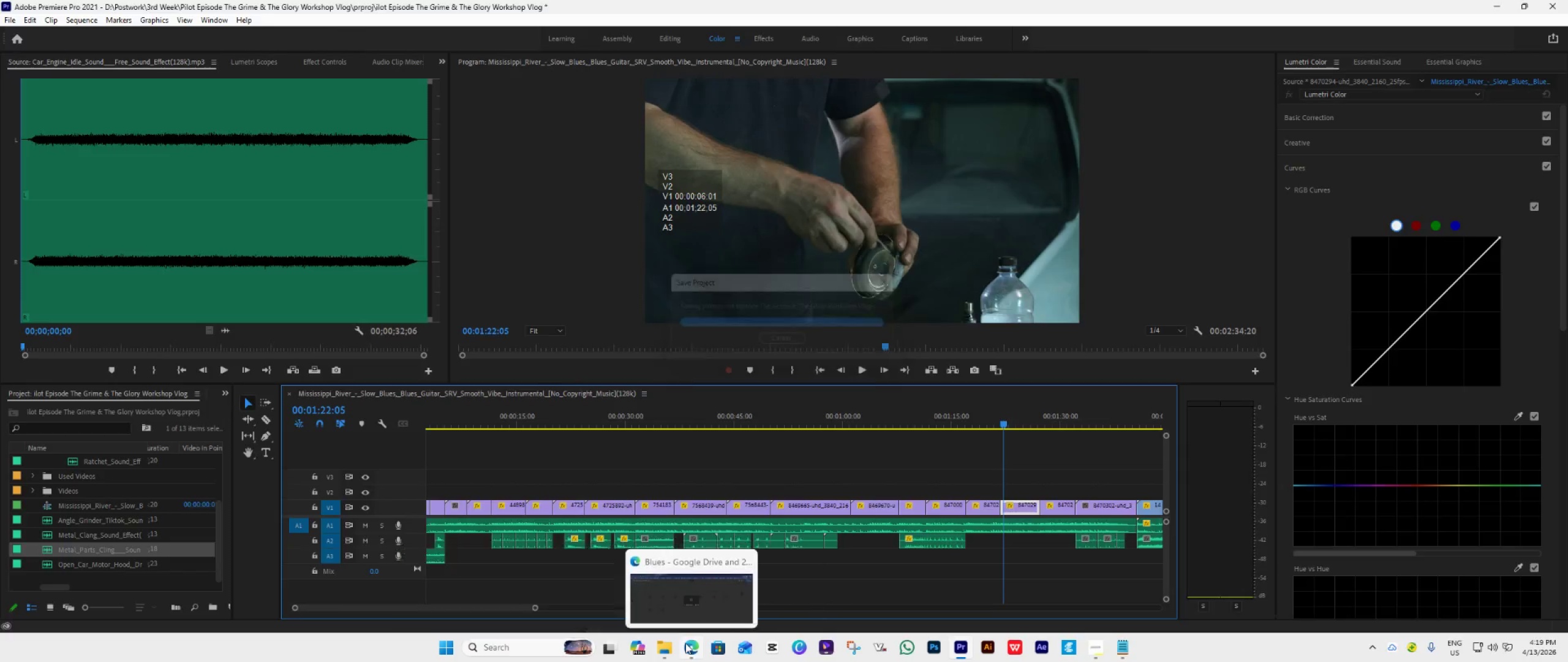 
left_click([620, 434])
 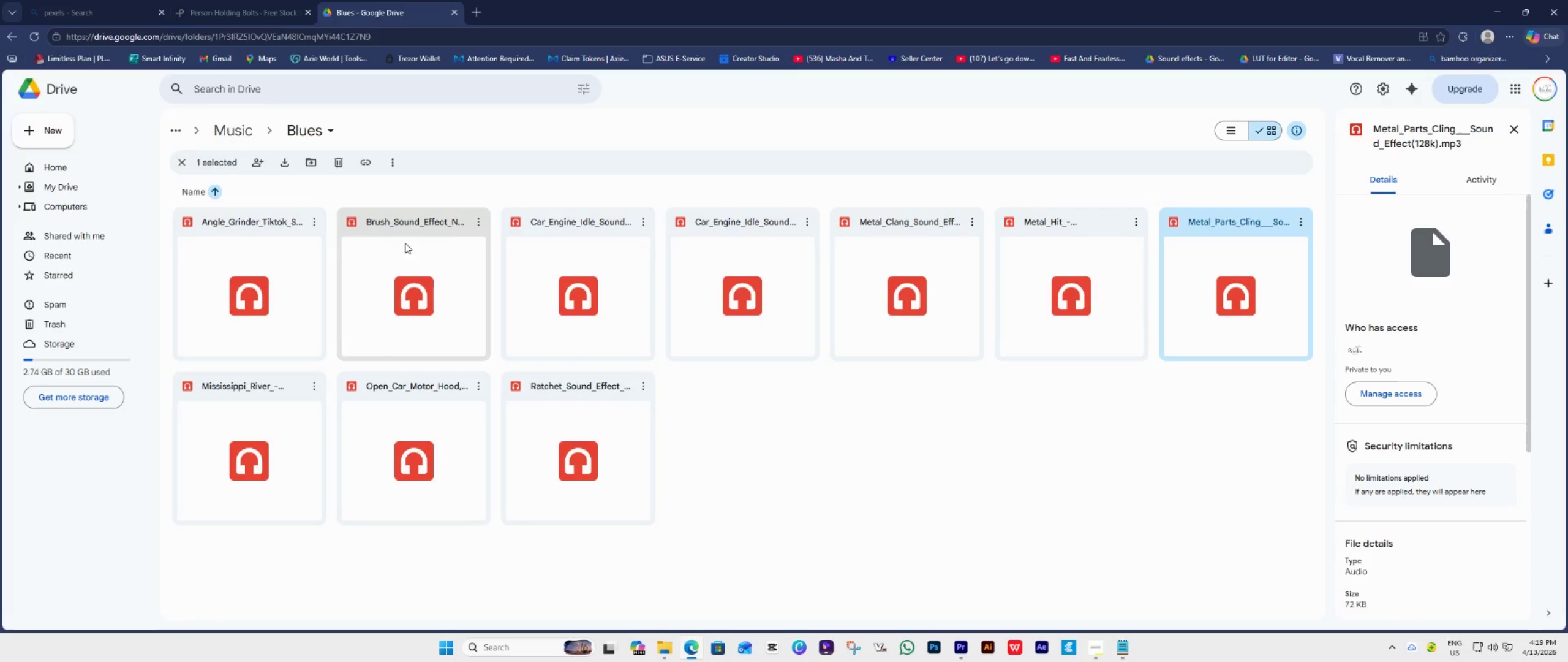 
left_click([475, 219])
 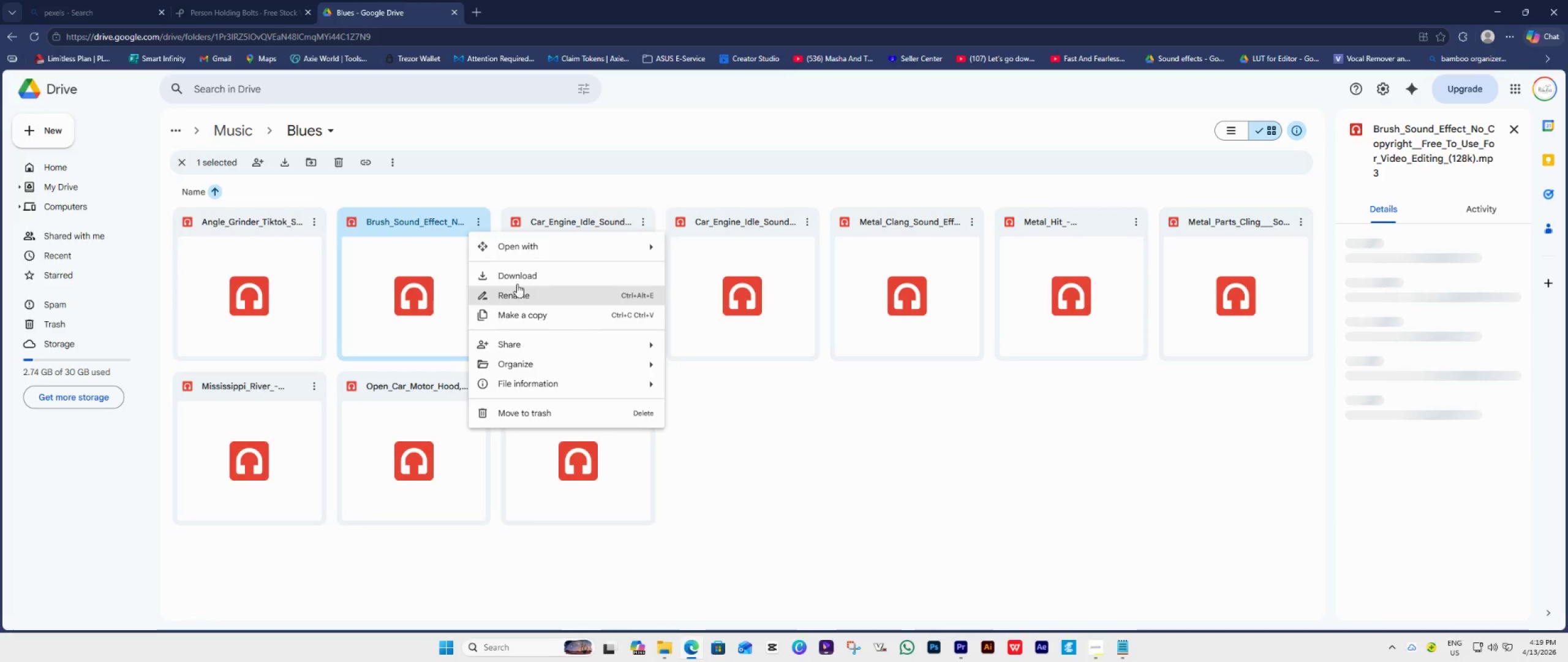 
left_click([520, 278])
 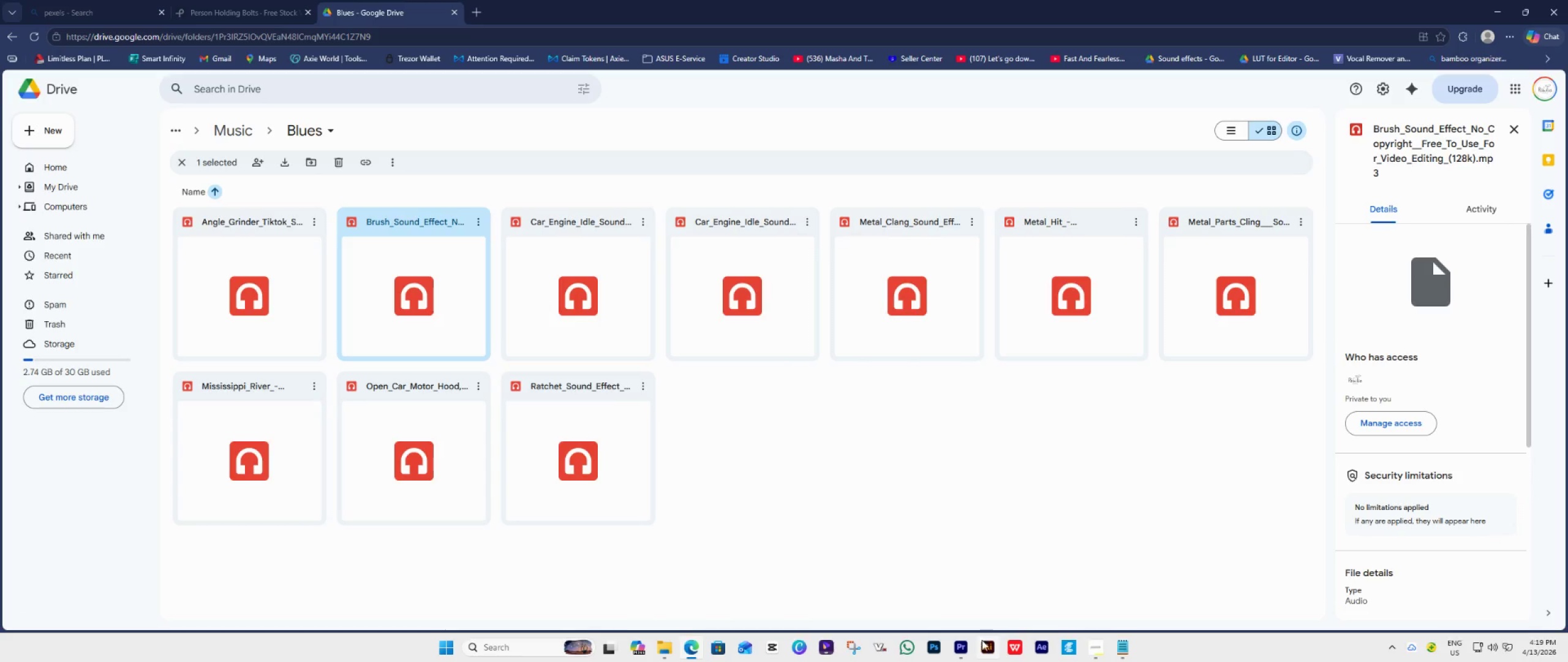 
left_click([967, 647])
 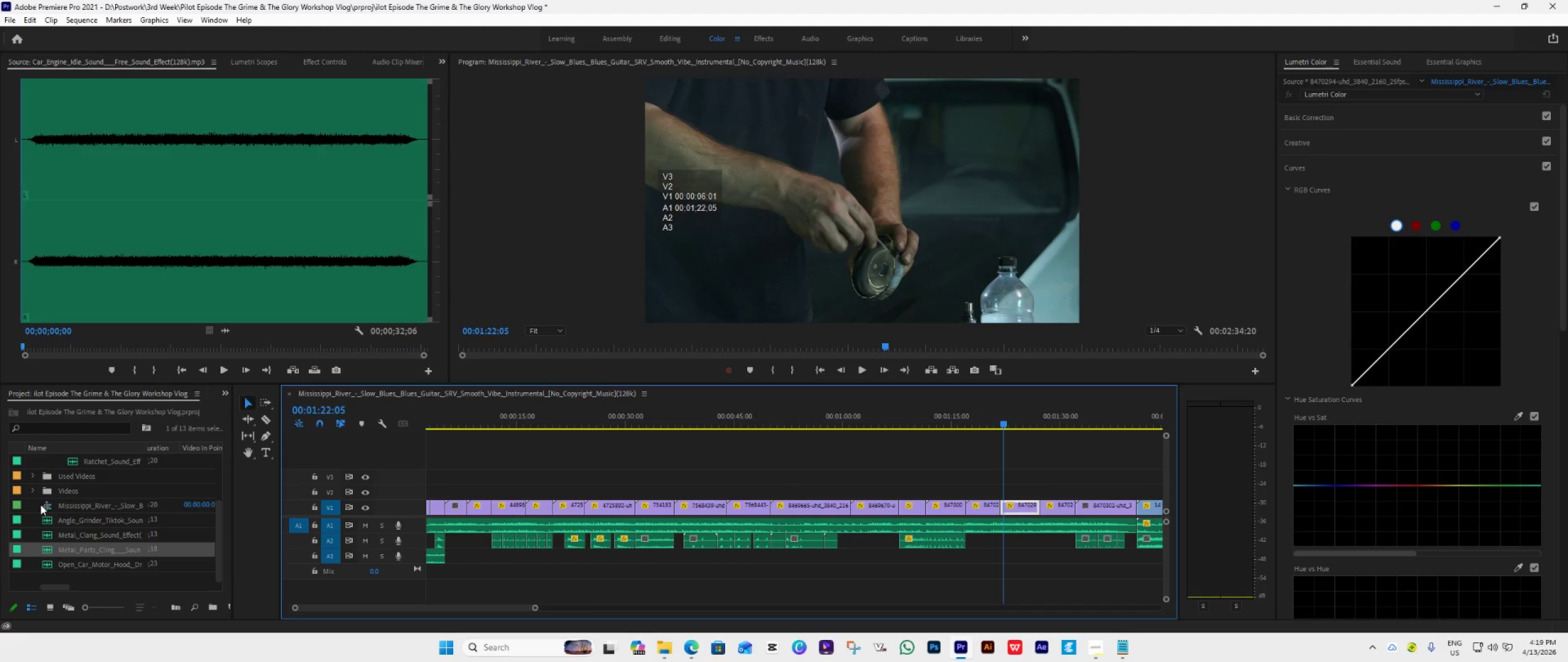 
double_click([34, 508])
 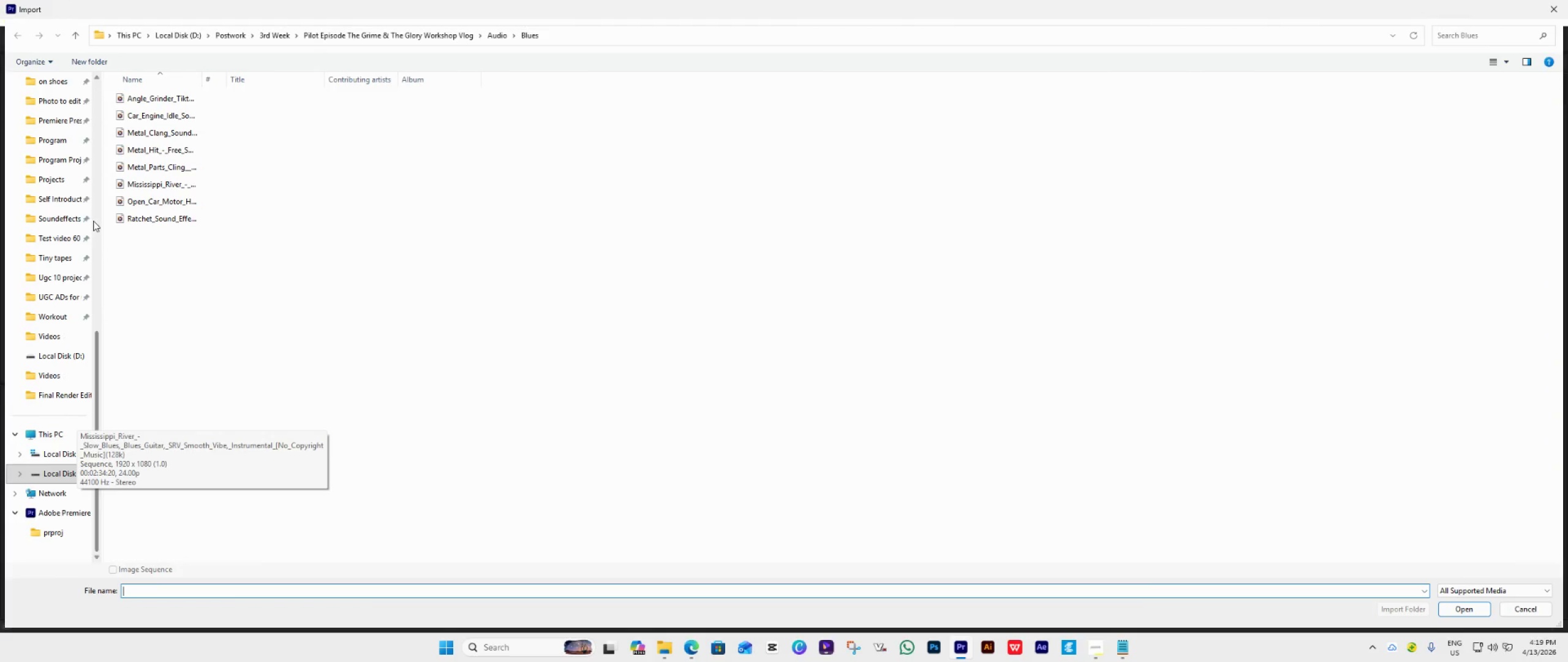 
scroll: coordinate [62, 205], scroll_direction: up, amount: 12.0
 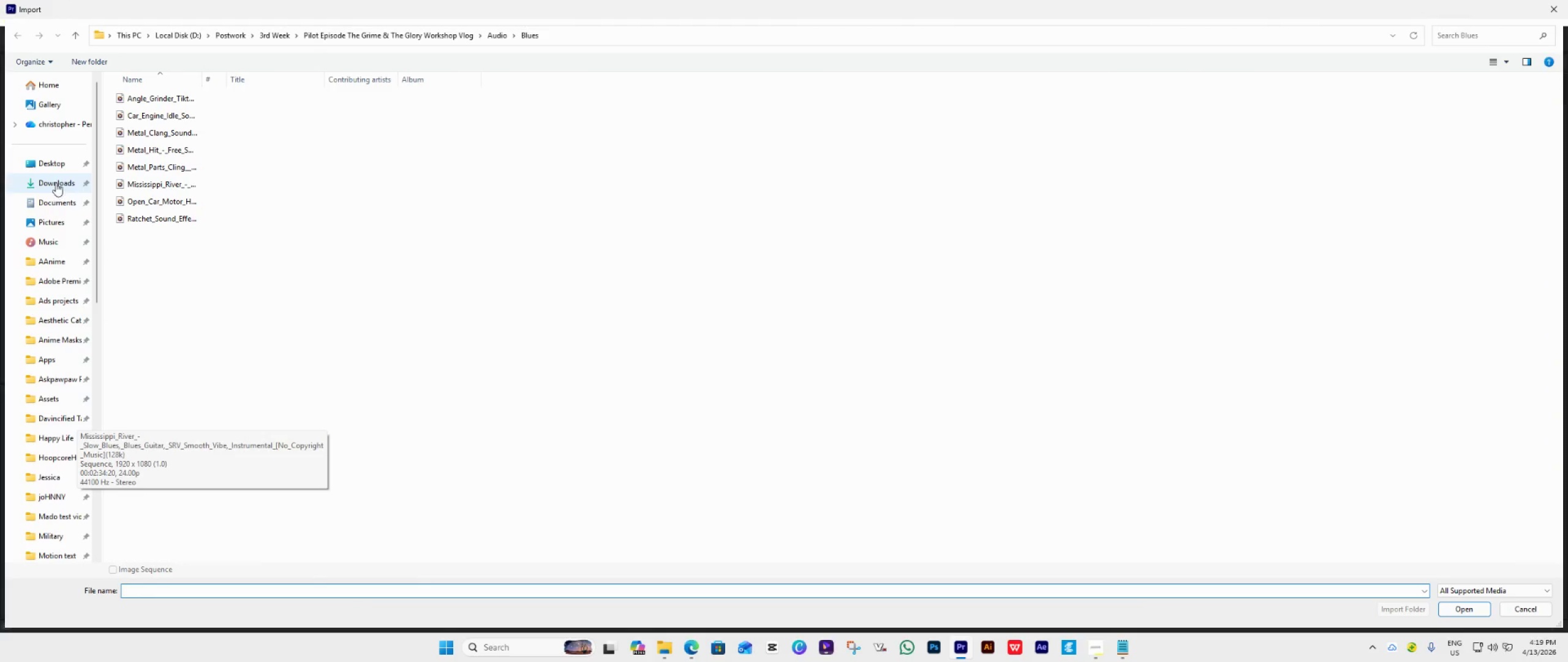 
left_click([56, 178])
 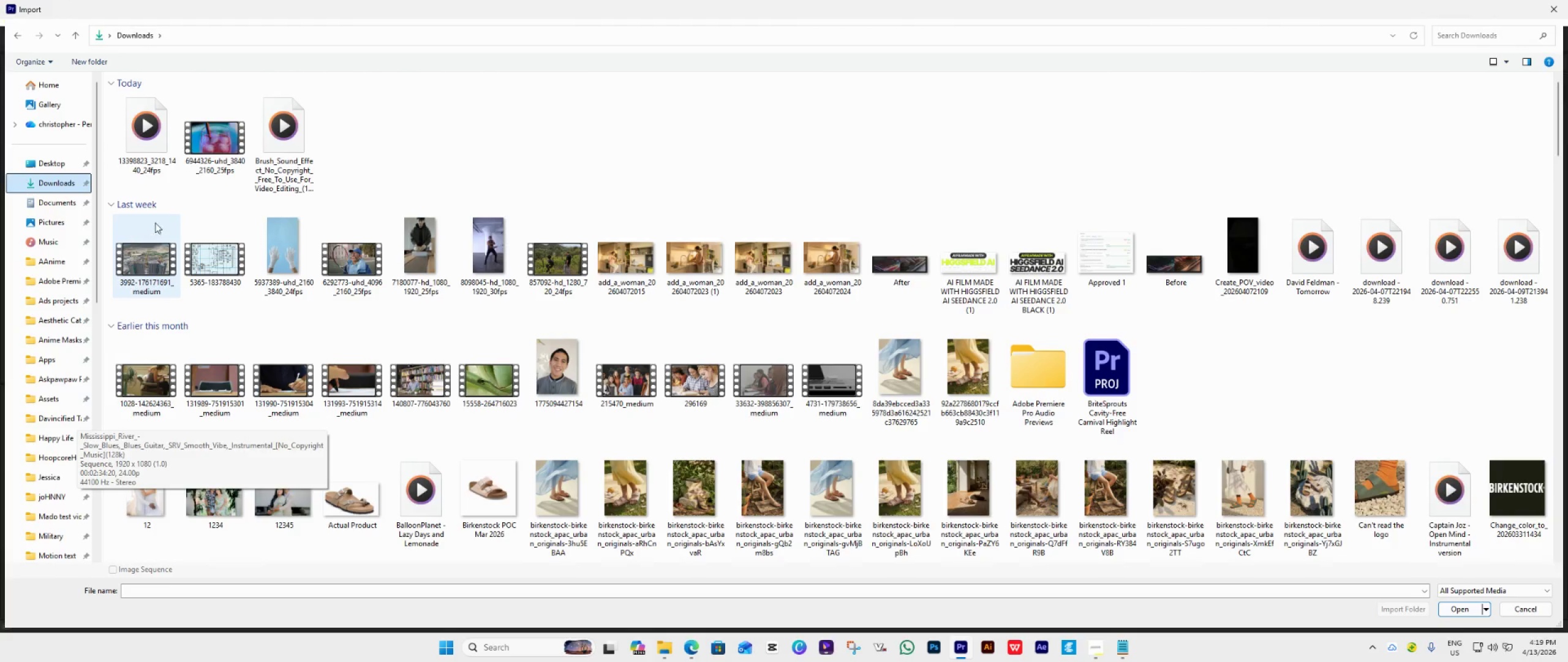 
hold_key(key=ControlLeft, duration=1.5)
left_click([140, 139])
 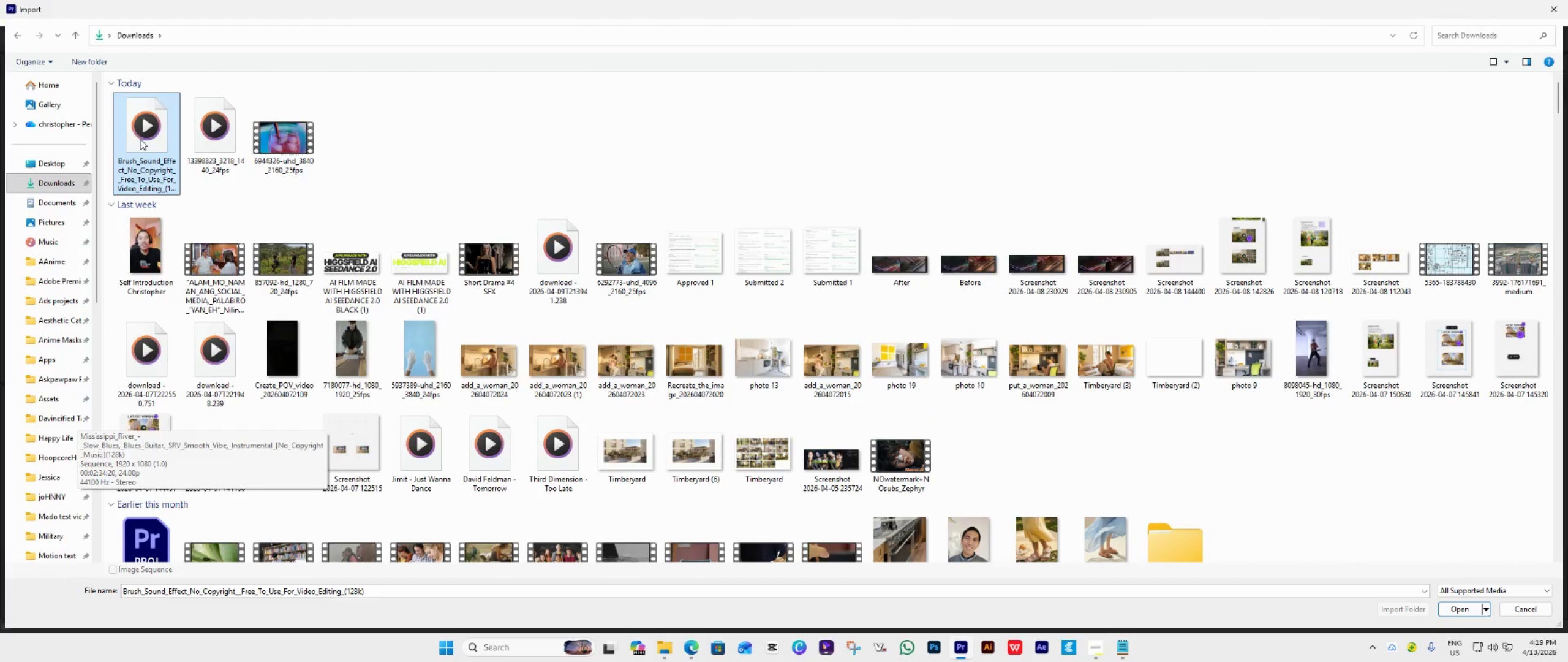 
key(Control+X)
 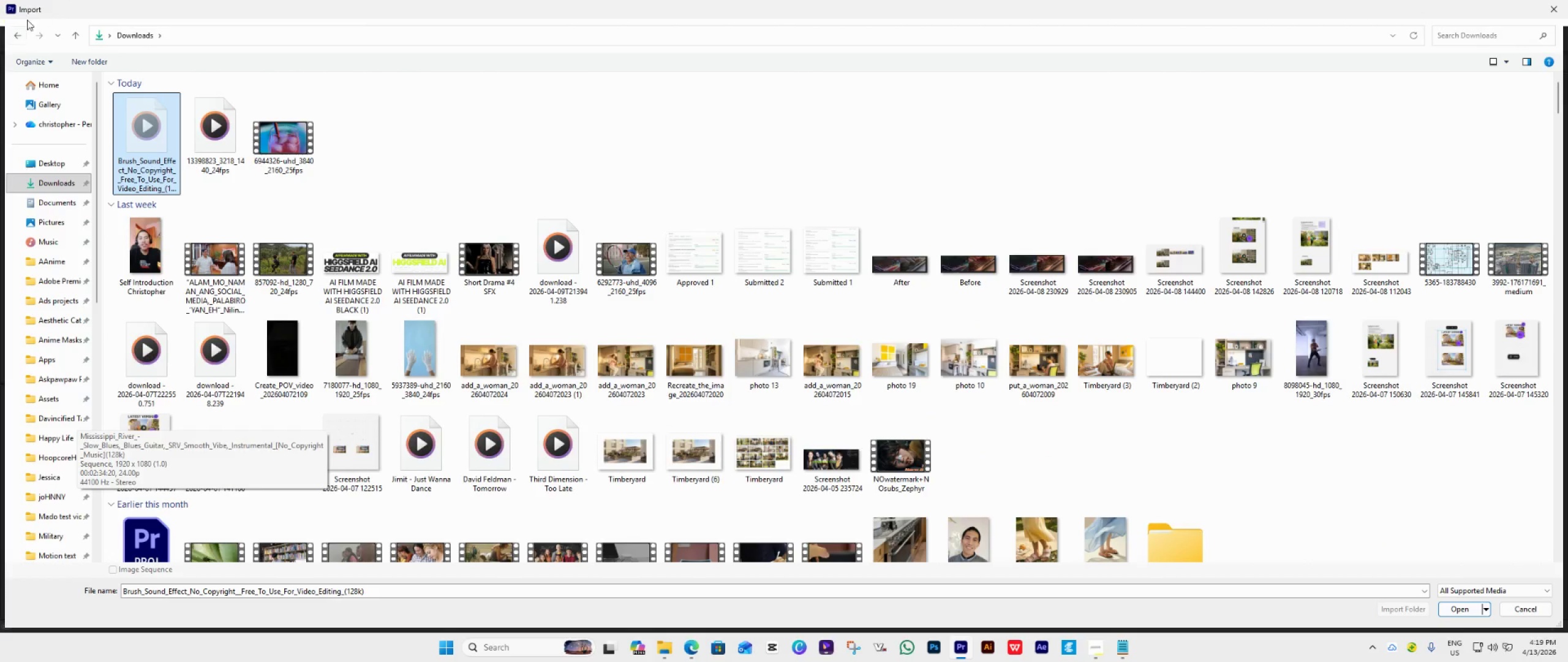 
left_click([20, 33])
 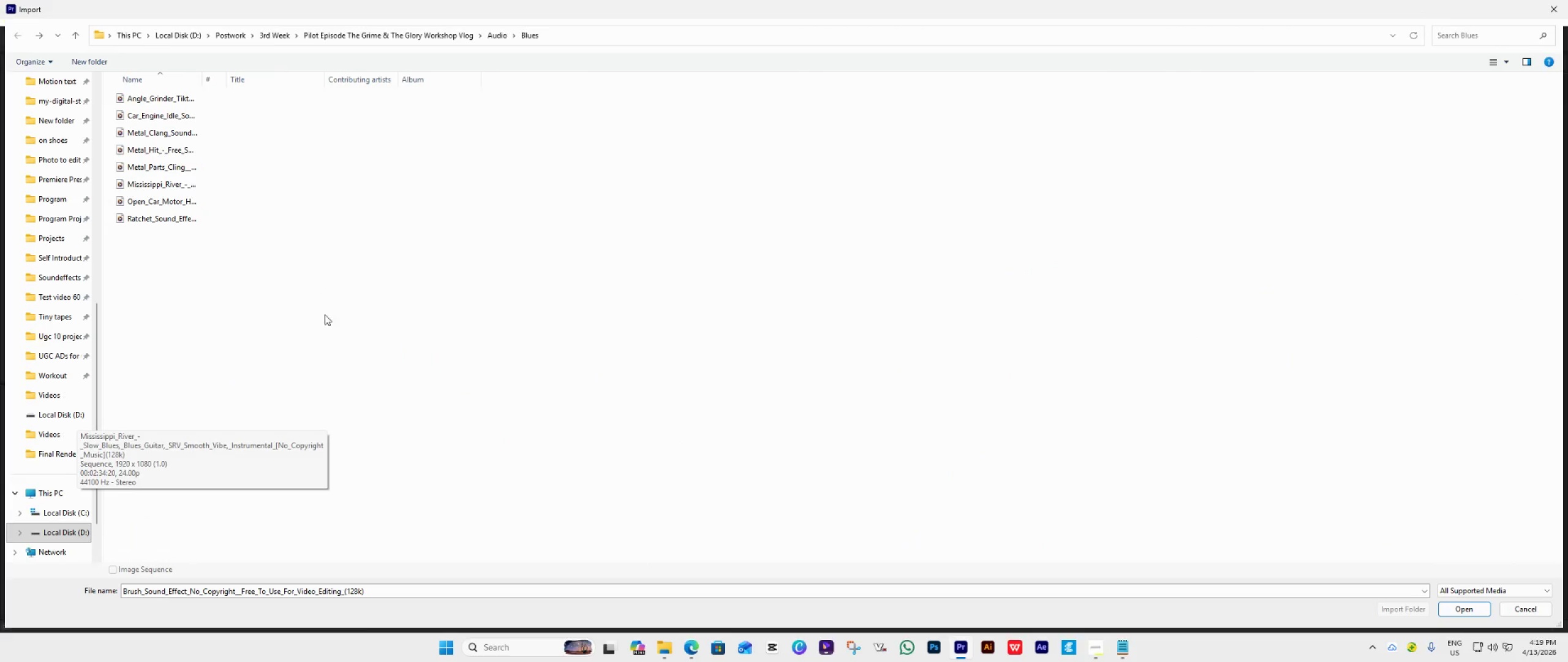 
key(Control+V)
 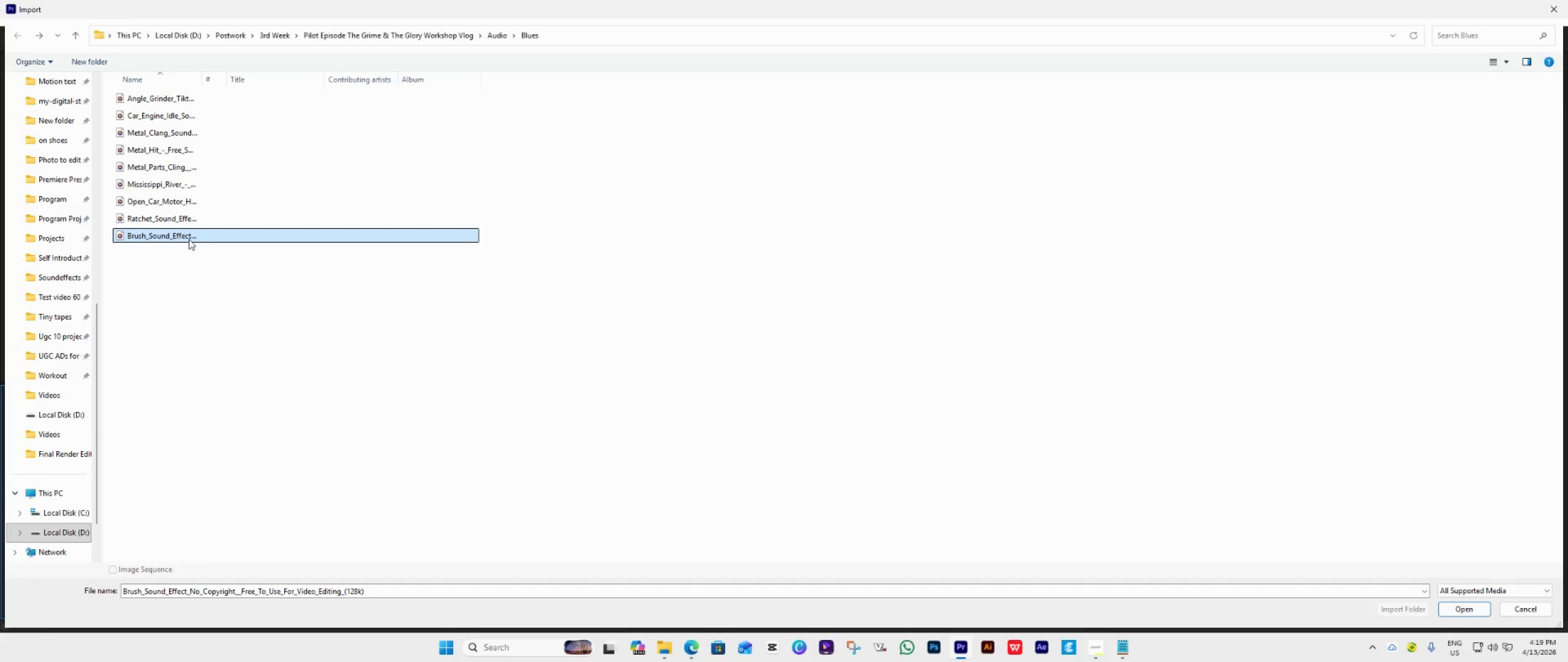 
double_click([189, 239])
 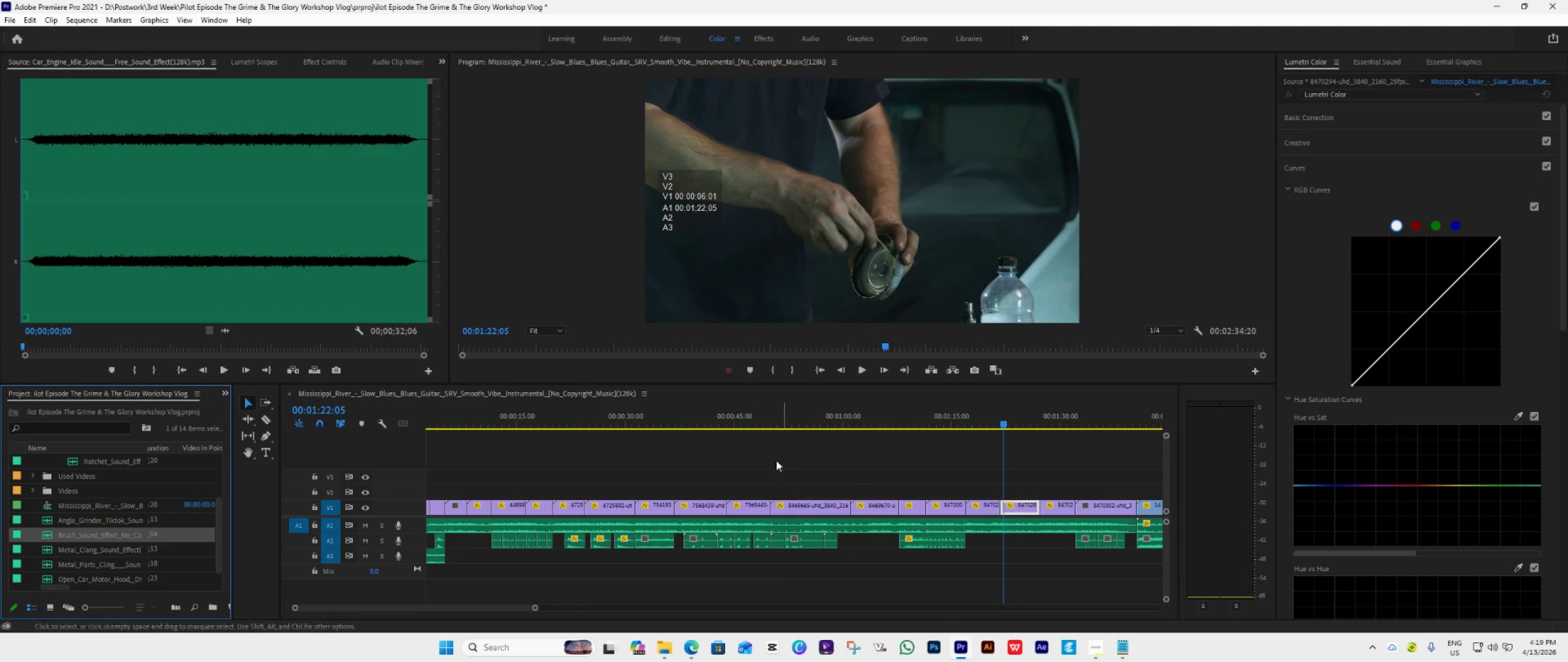 
left_click_drag(start_coordinate=[65, 533], to_coordinate=[997, 543])
 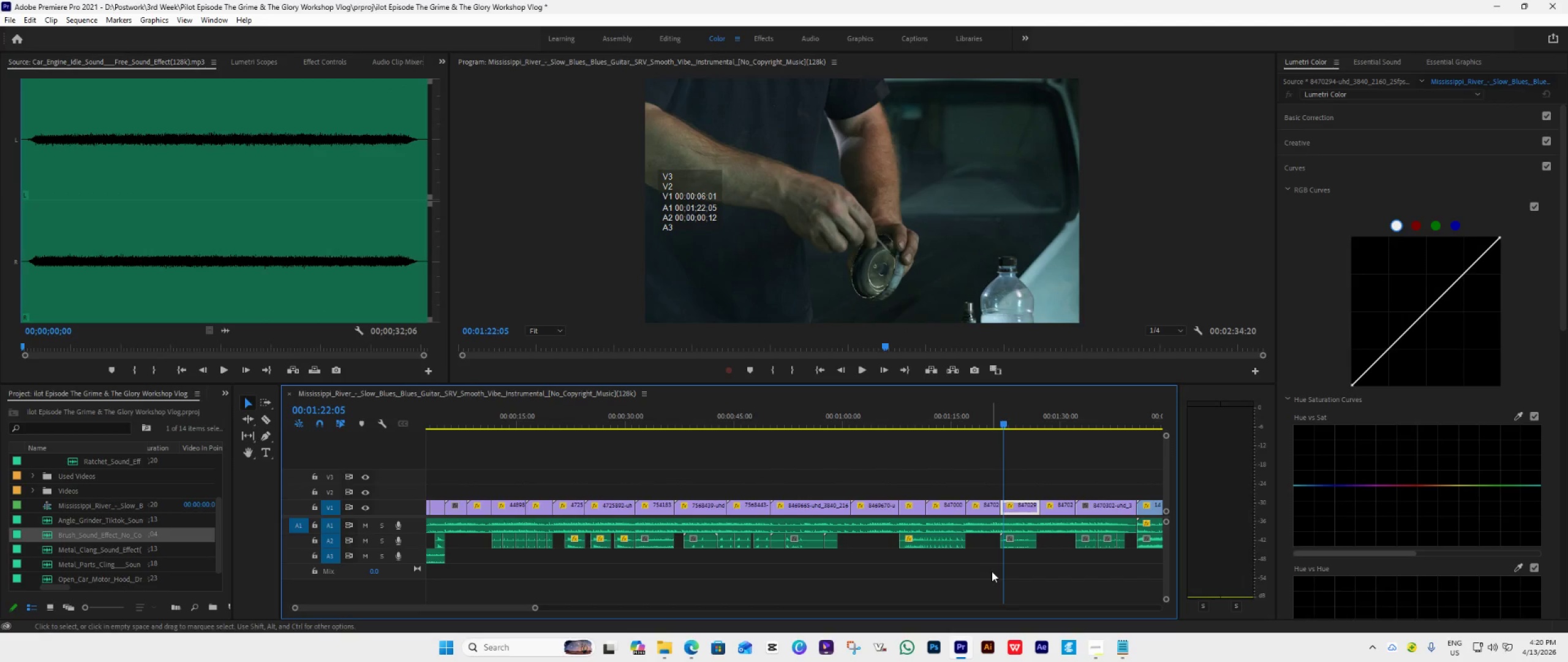 
key(Space)
 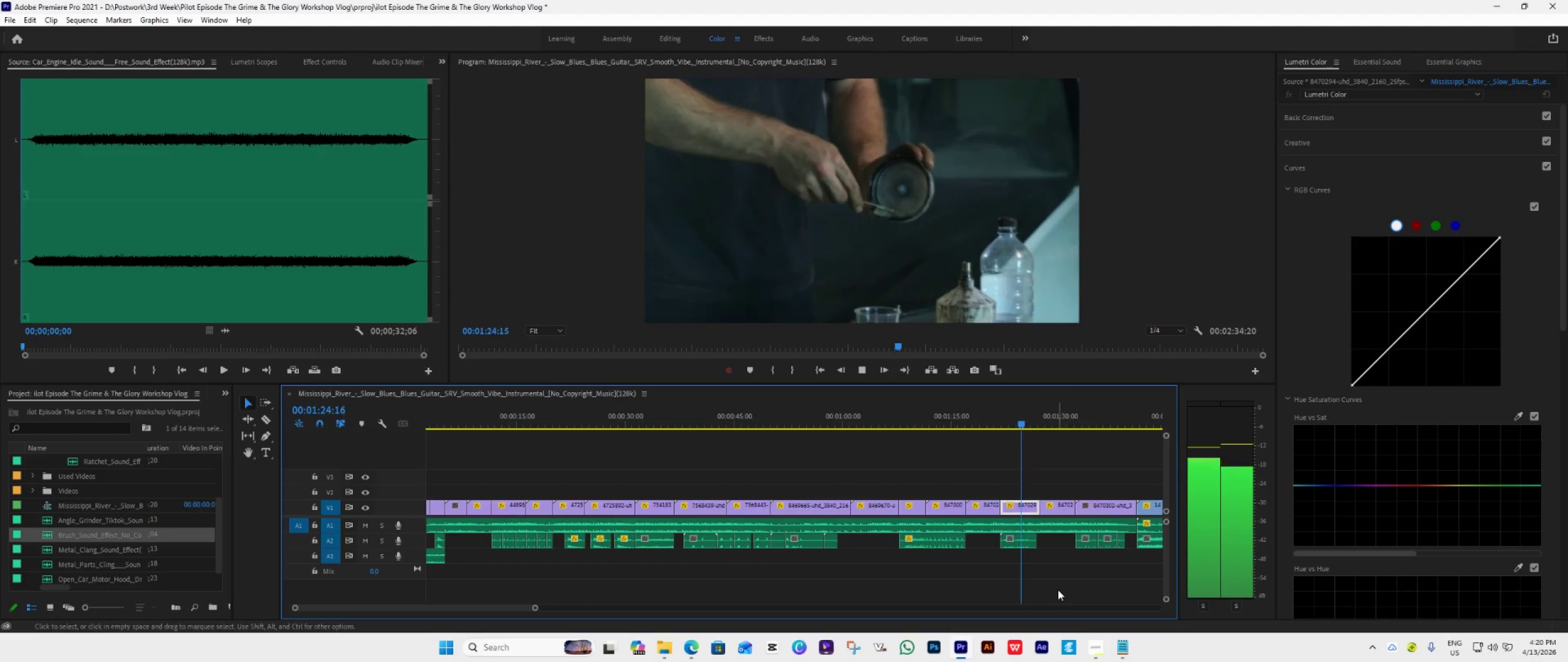 
key(Space)
 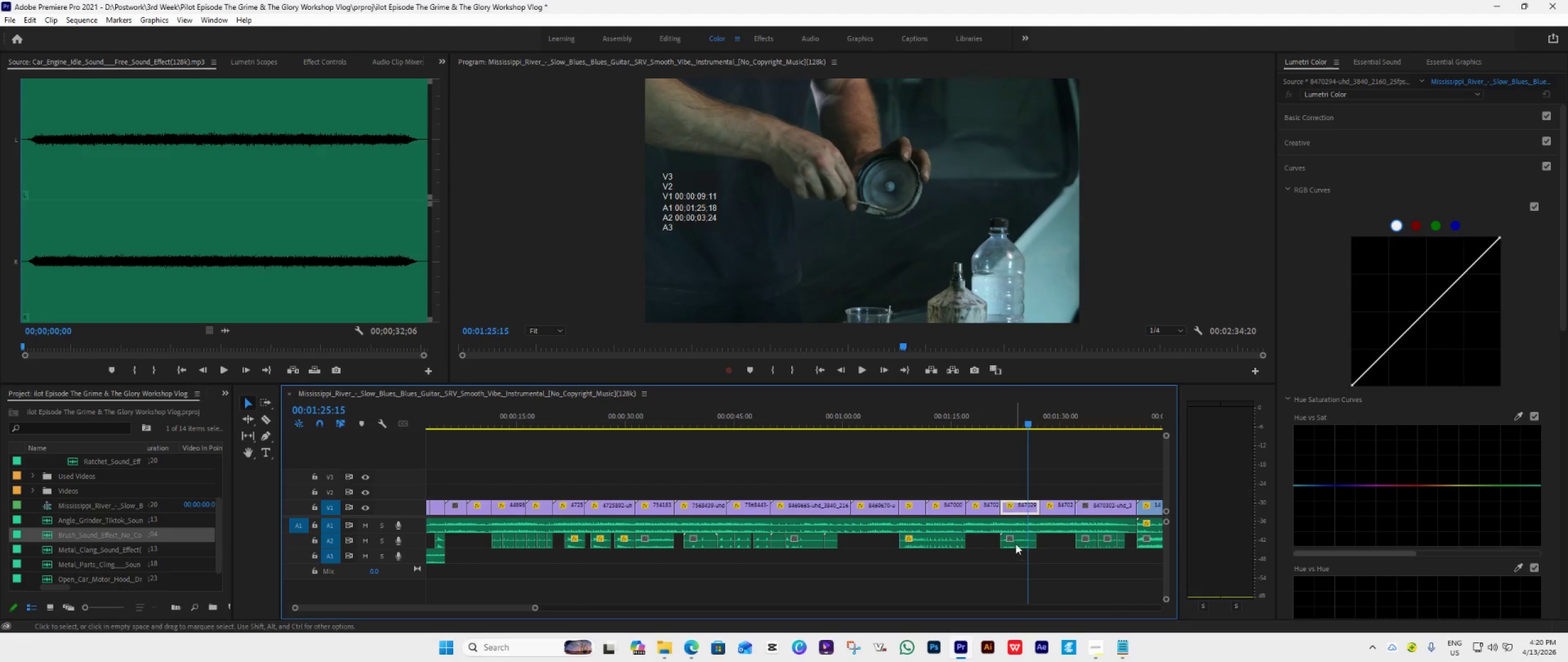 
right_click([1016, 542])
 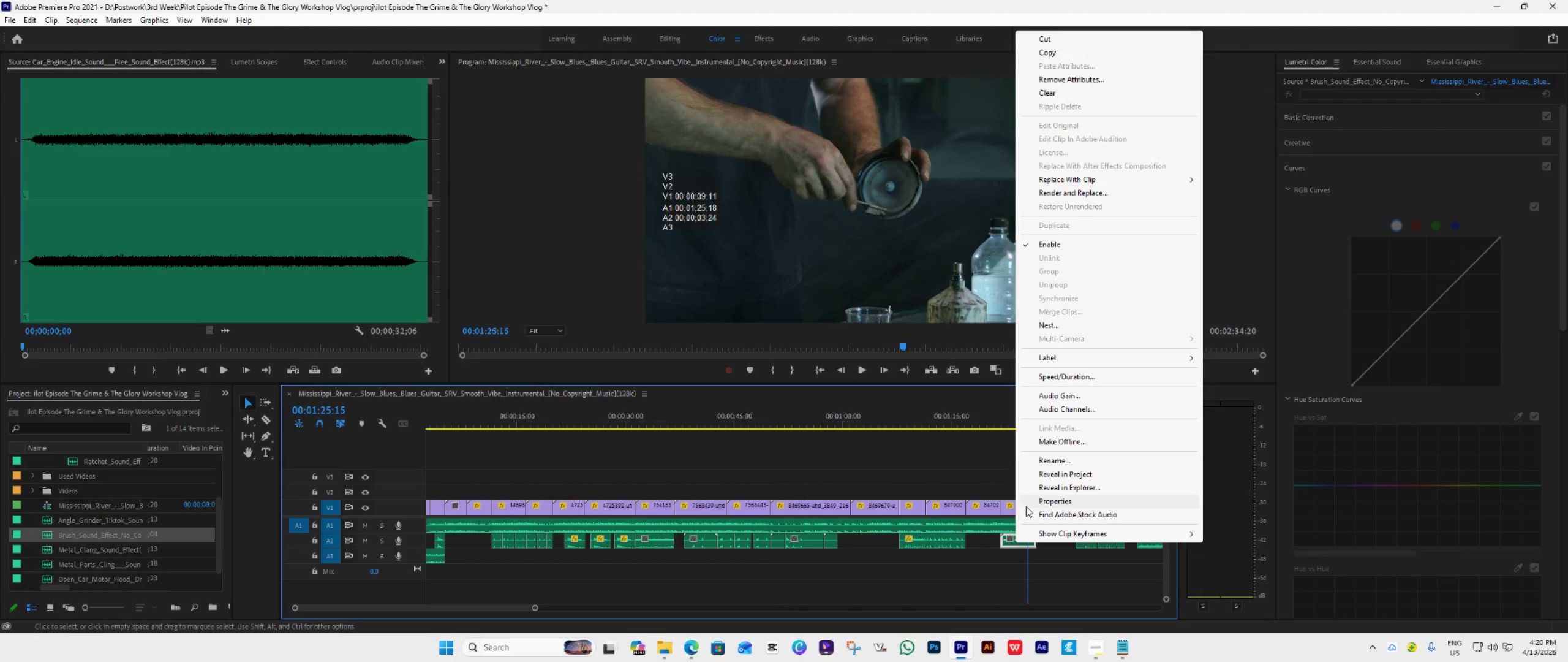 
left_click([1082, 399])
 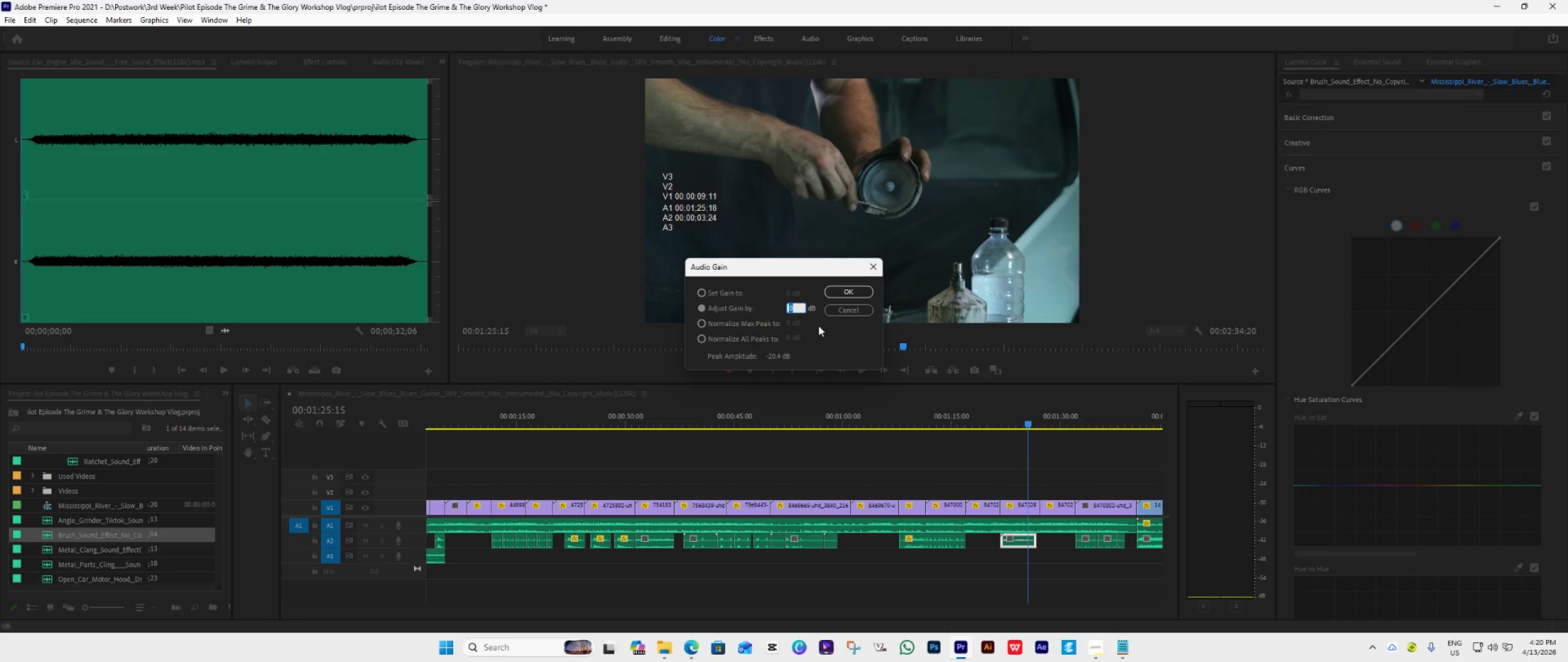 
key(Minus)
 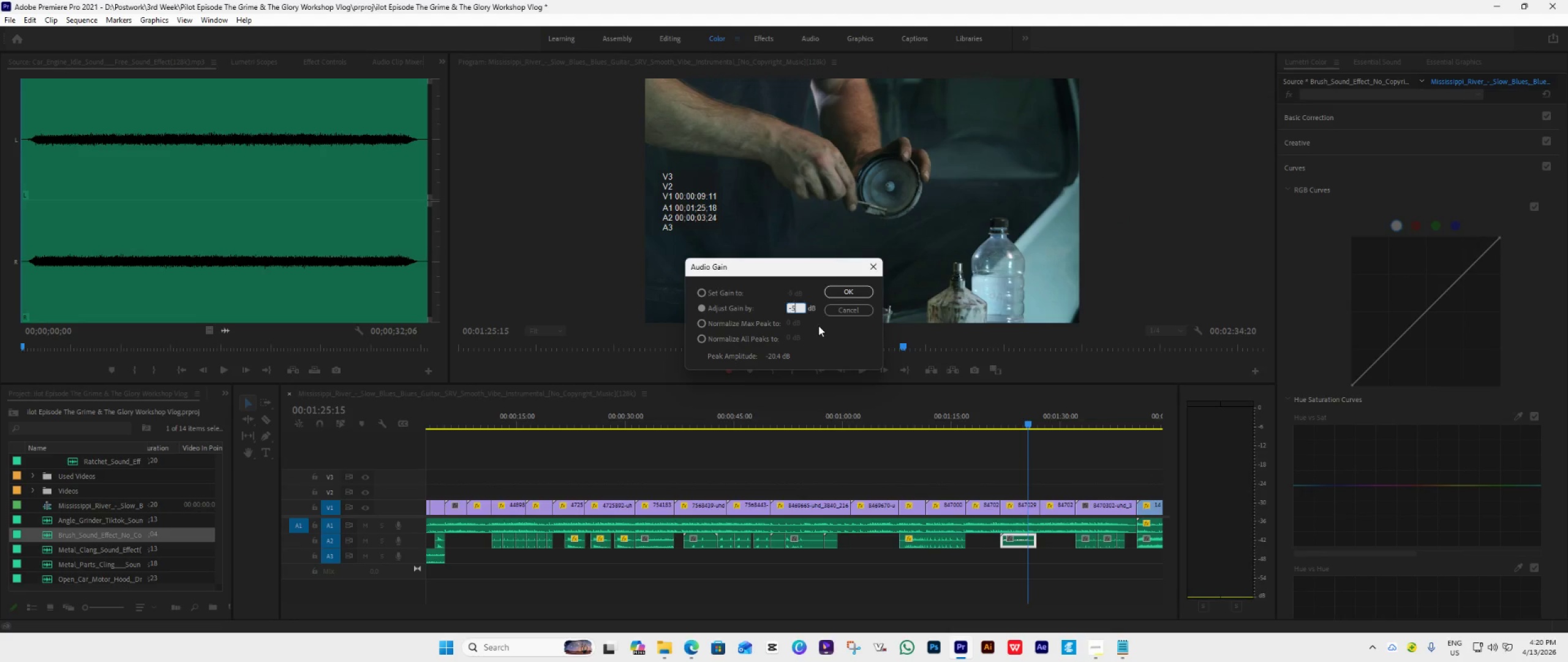 
key(5)
 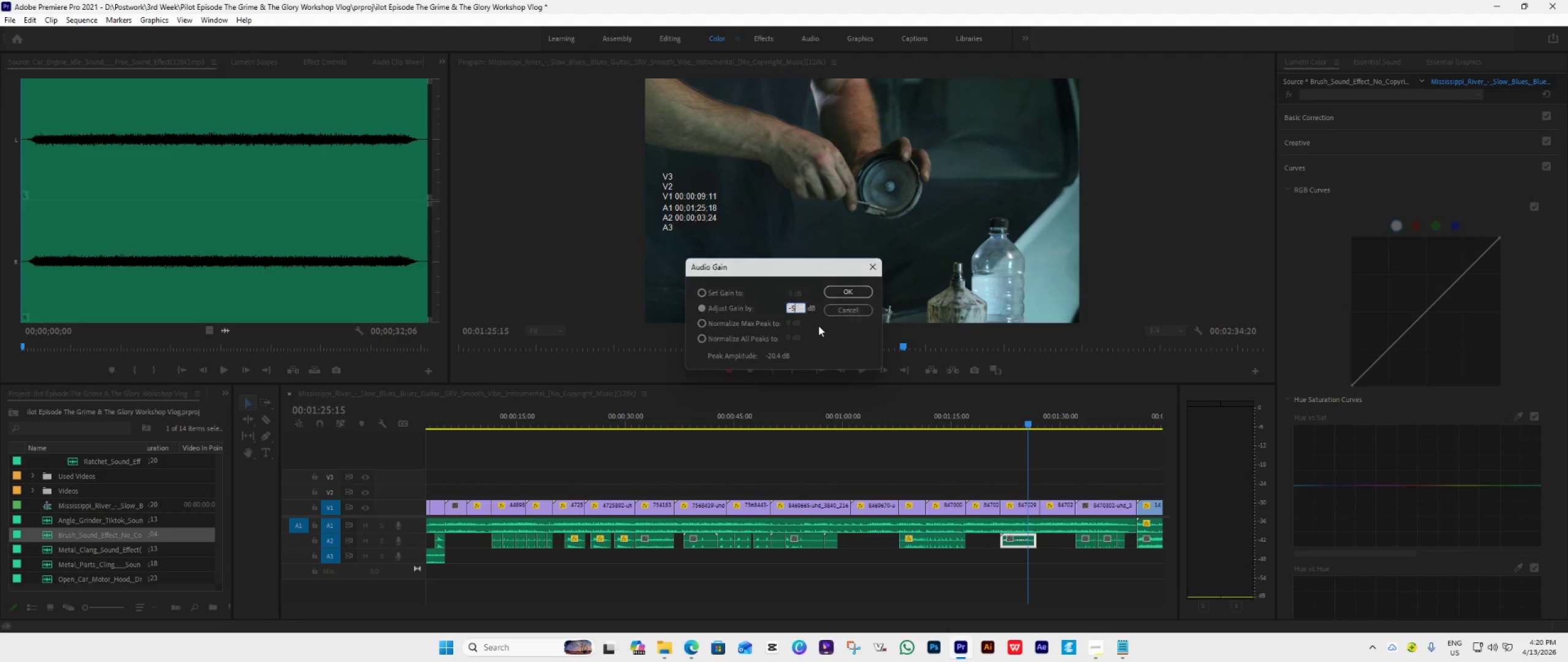 
key(Enter)
 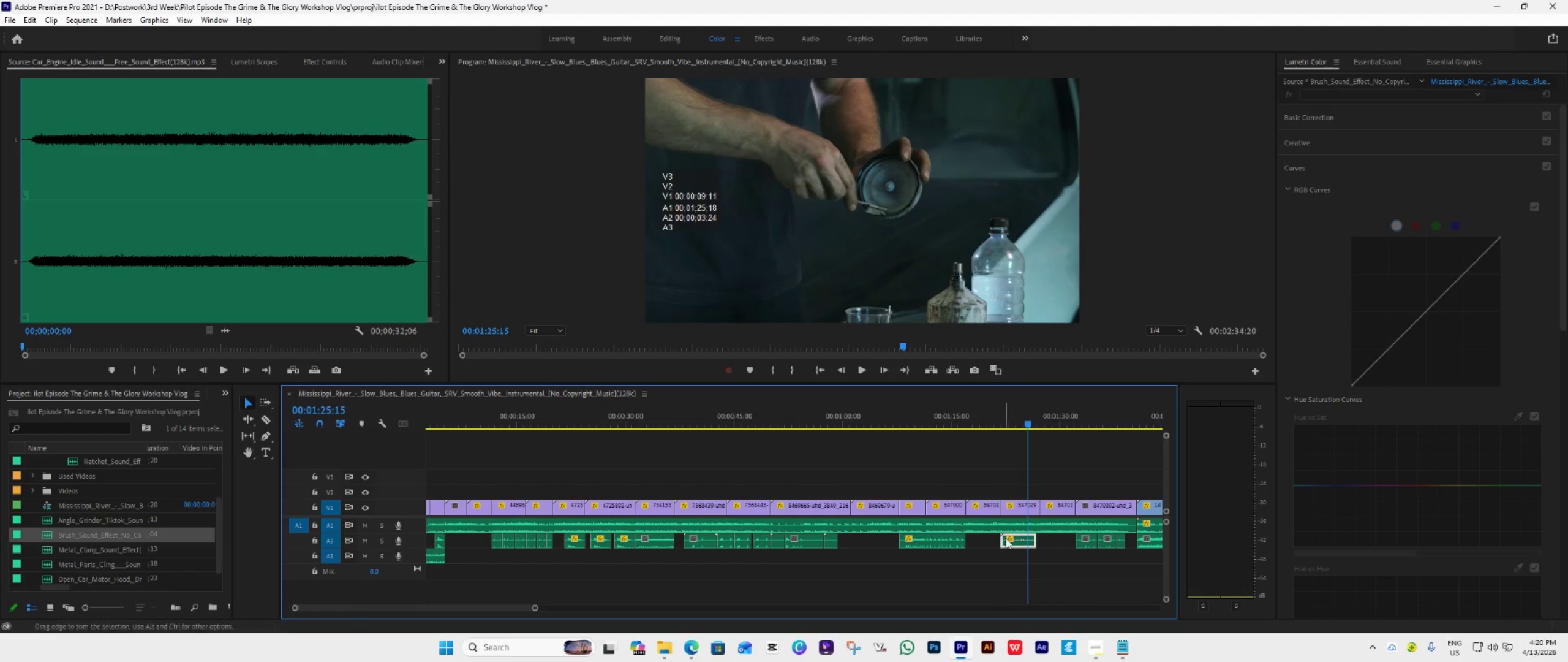 
right_click([1022, 542])
 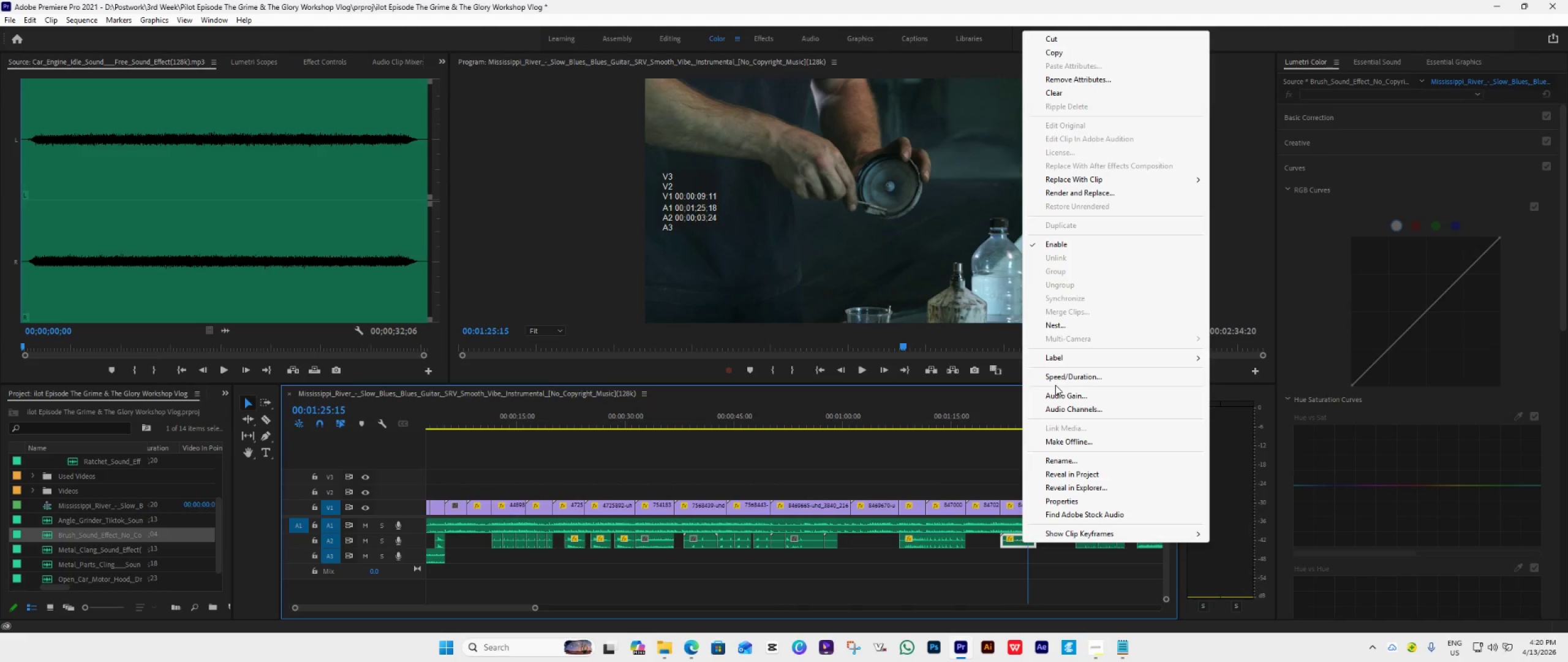 
left_click([1060, 376])
 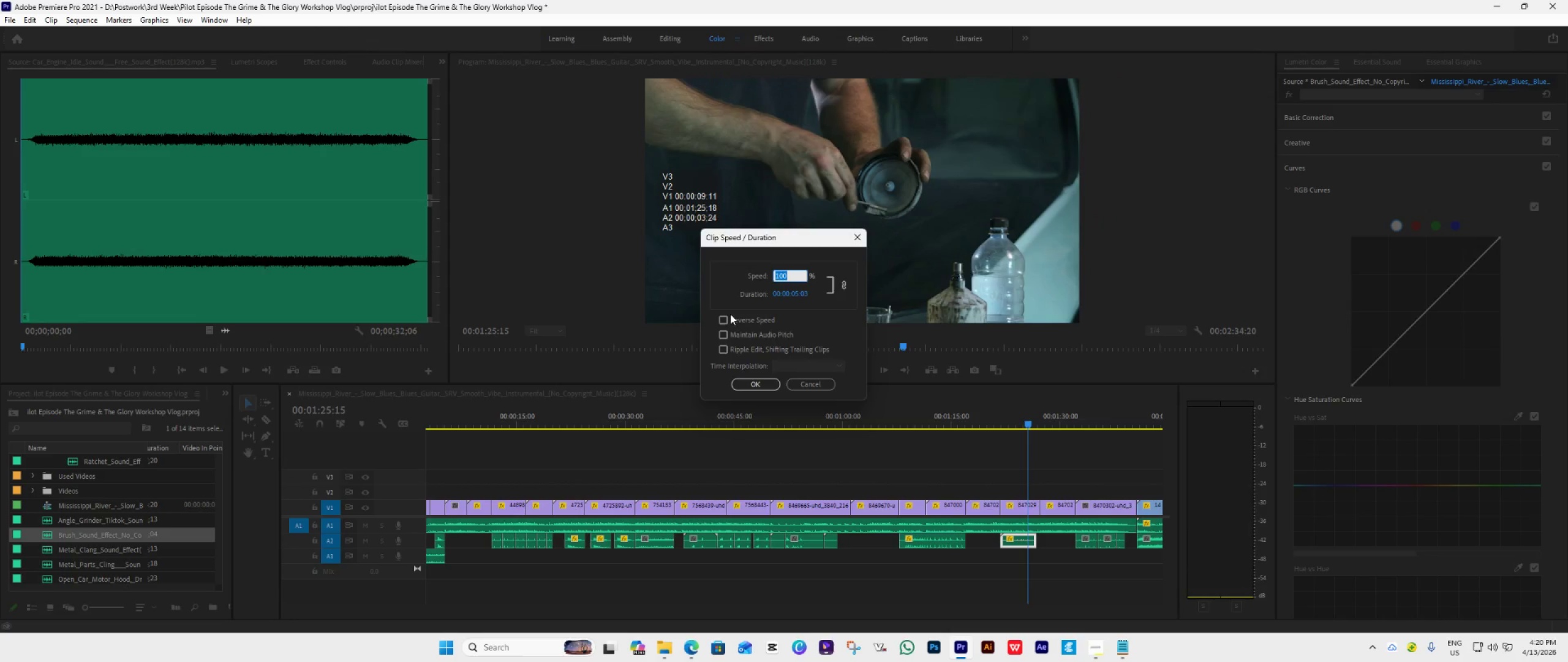 
type(60)
 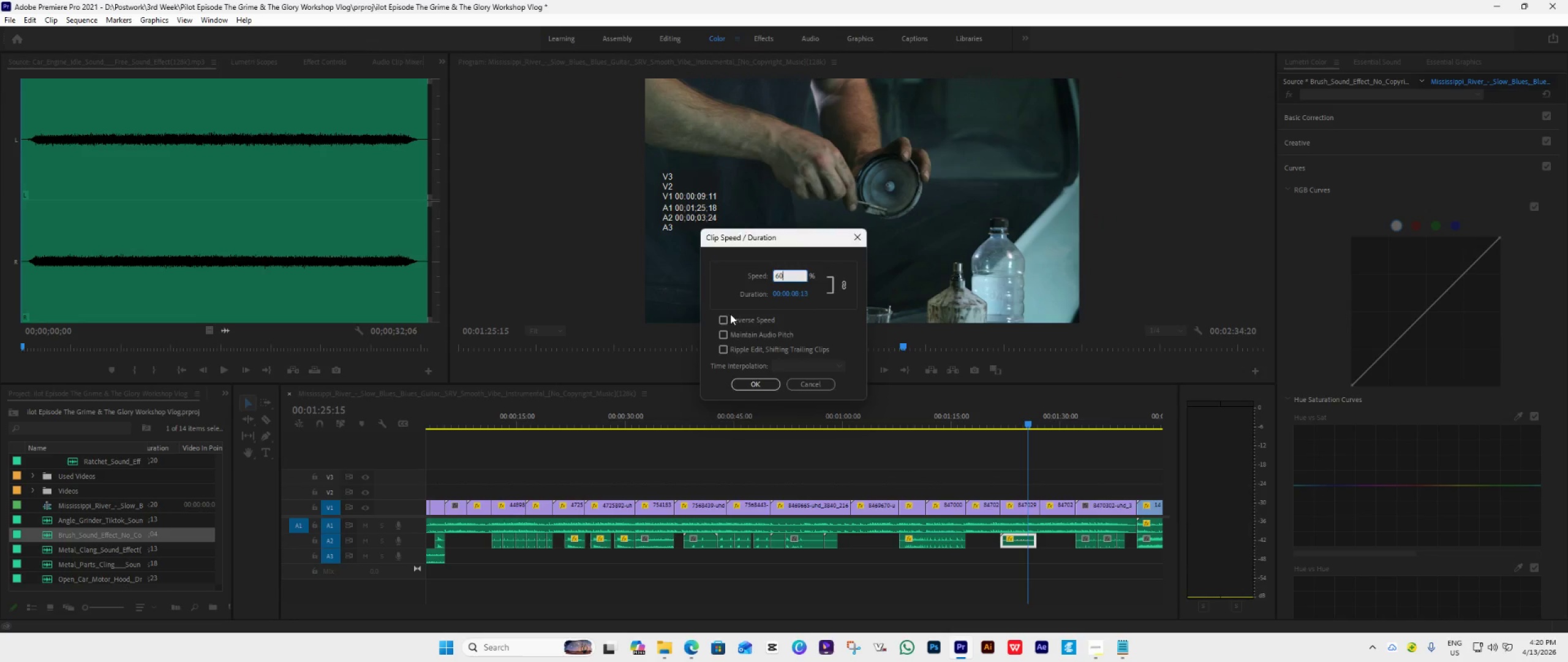 
key(Enter)
 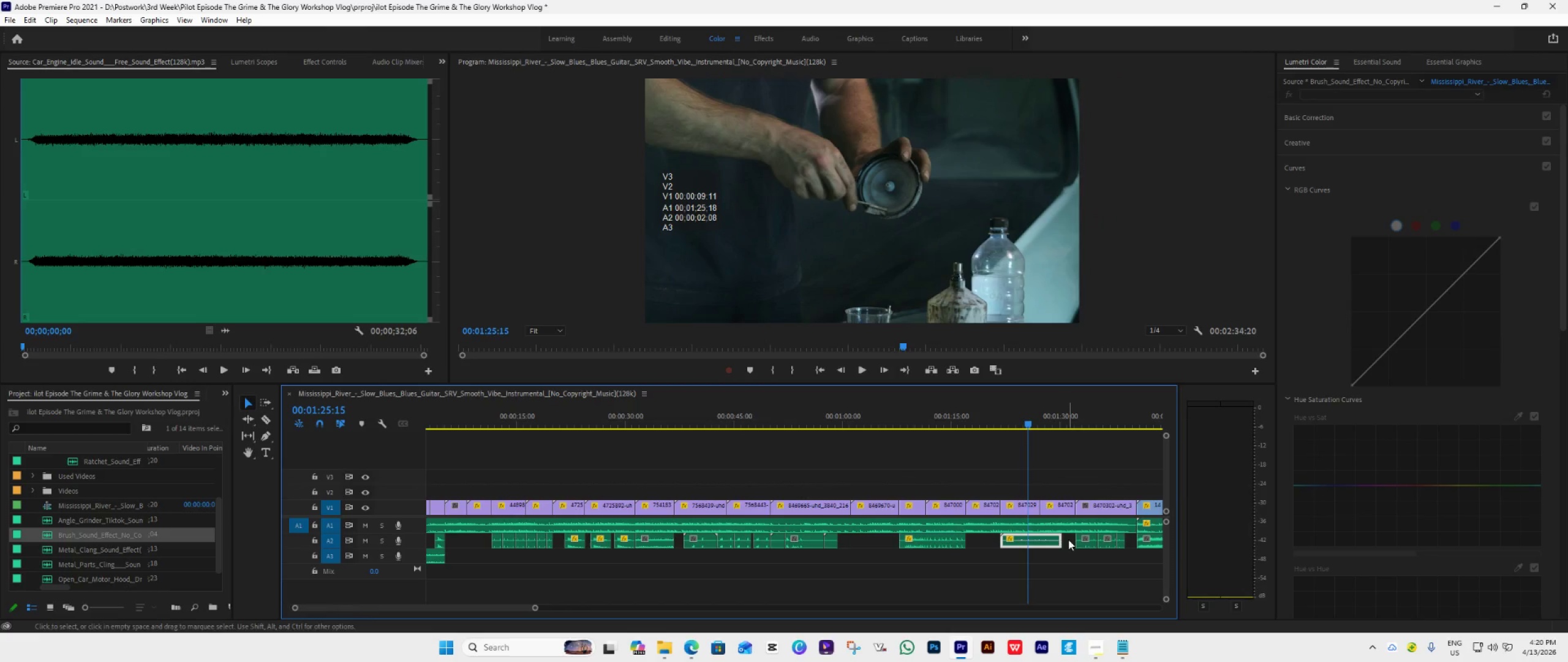 
left_click_drag(start_coordinate=[1063, 537], to_coordinate=[1041, 562])
 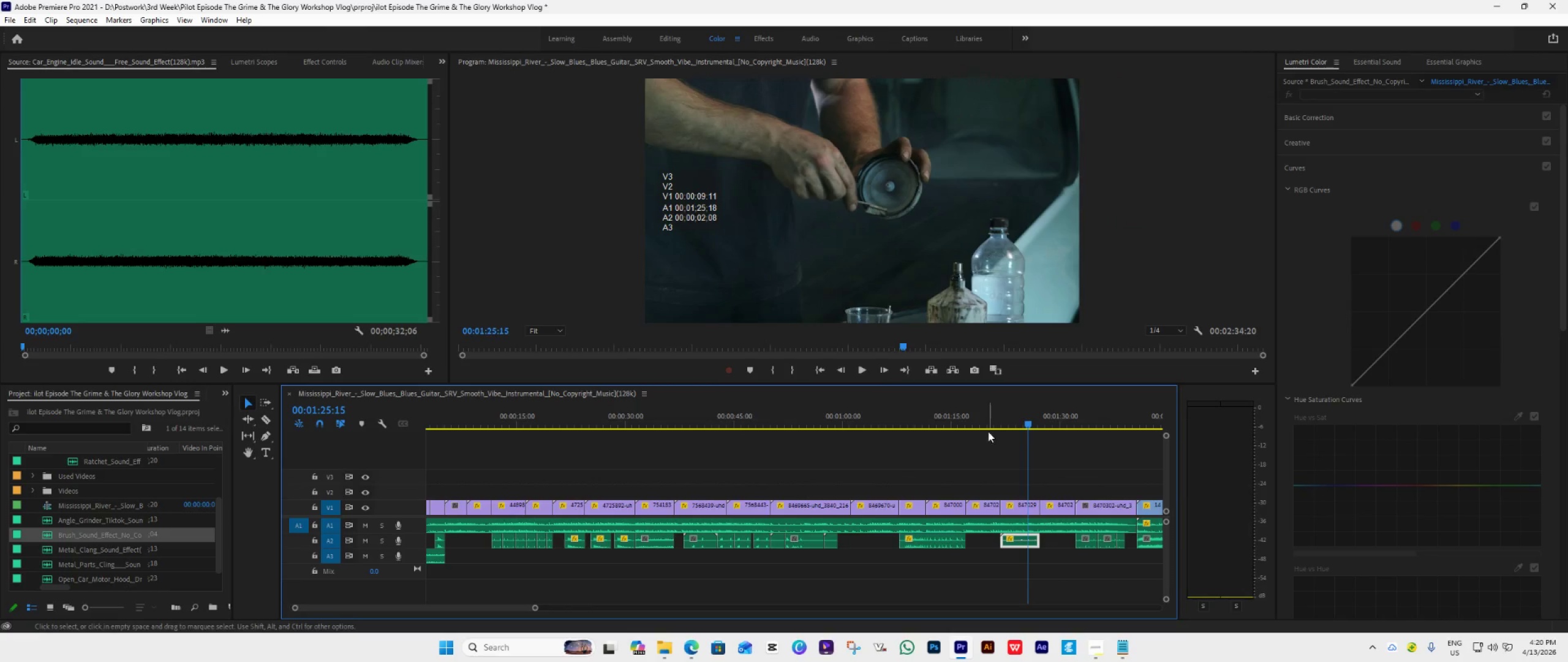 
left_click([991, 425])
 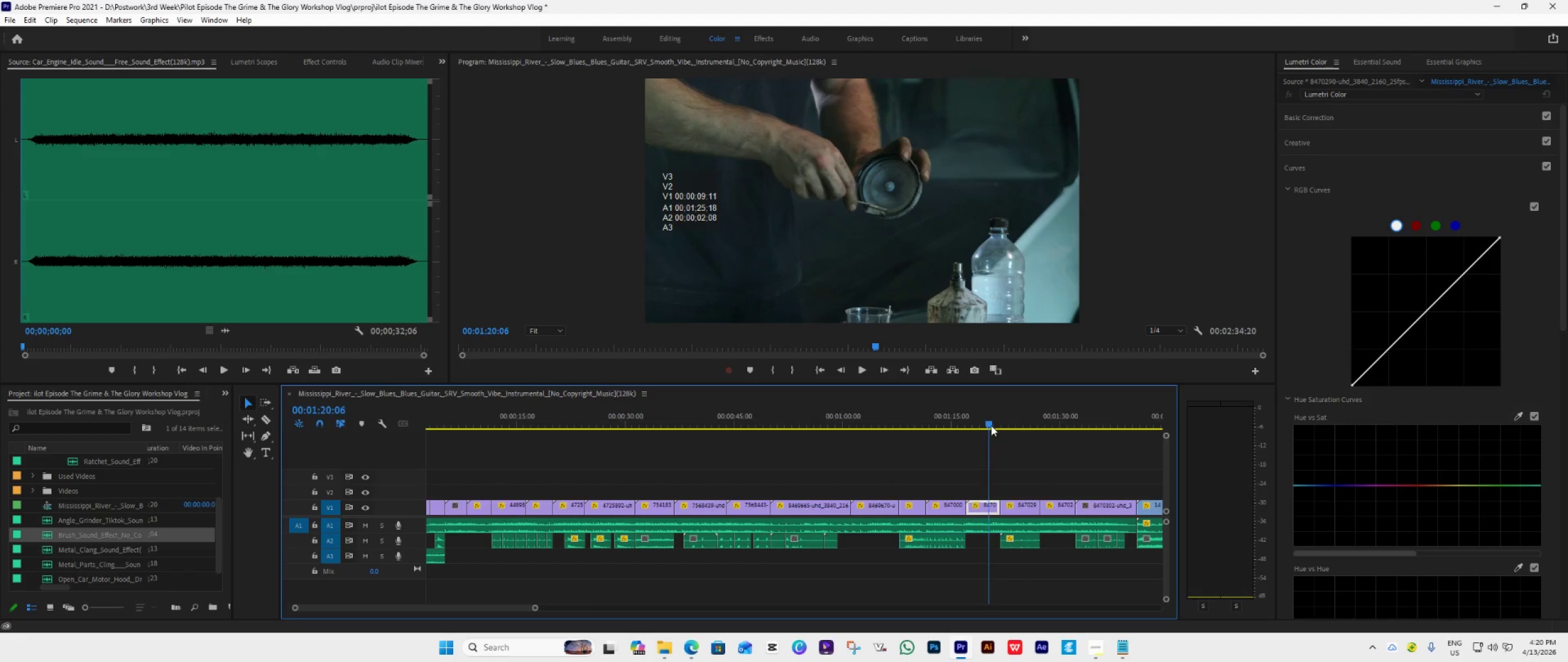 
key(Space)
 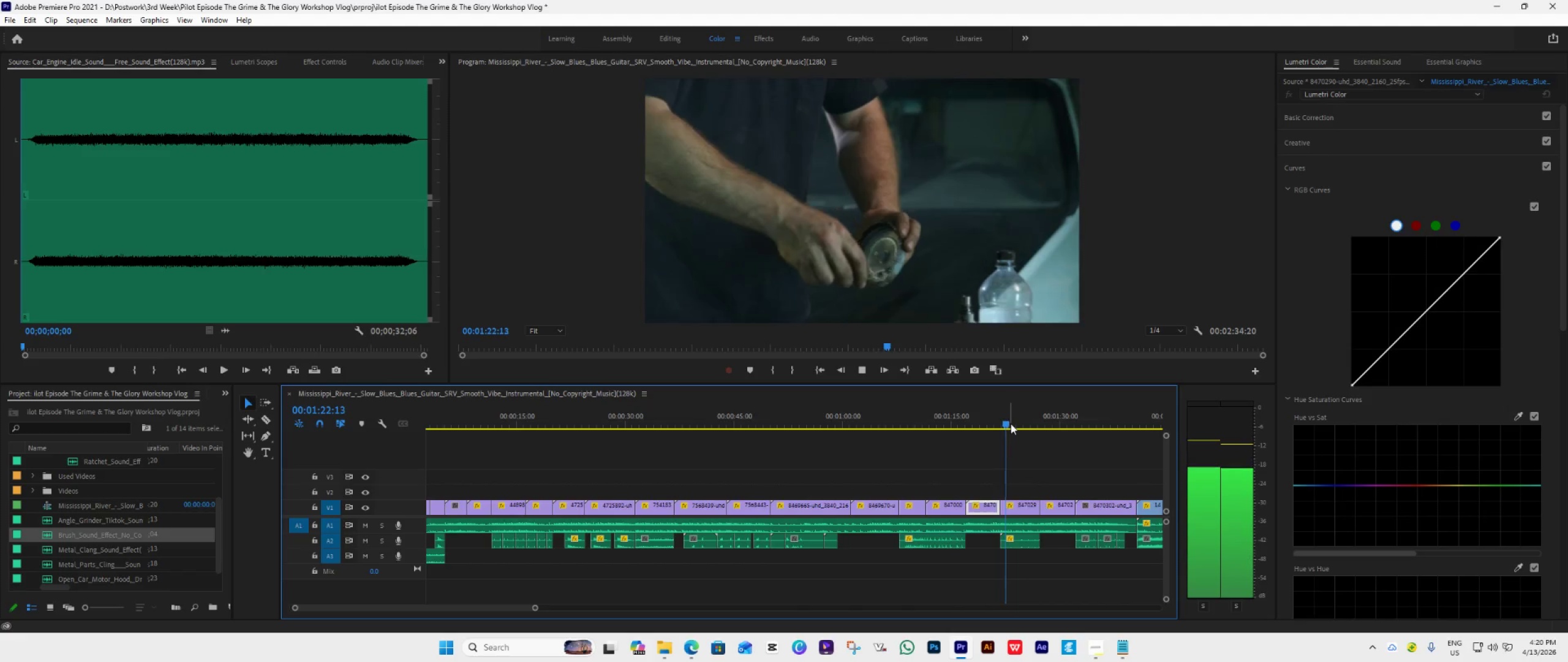 
wait(8.23)
 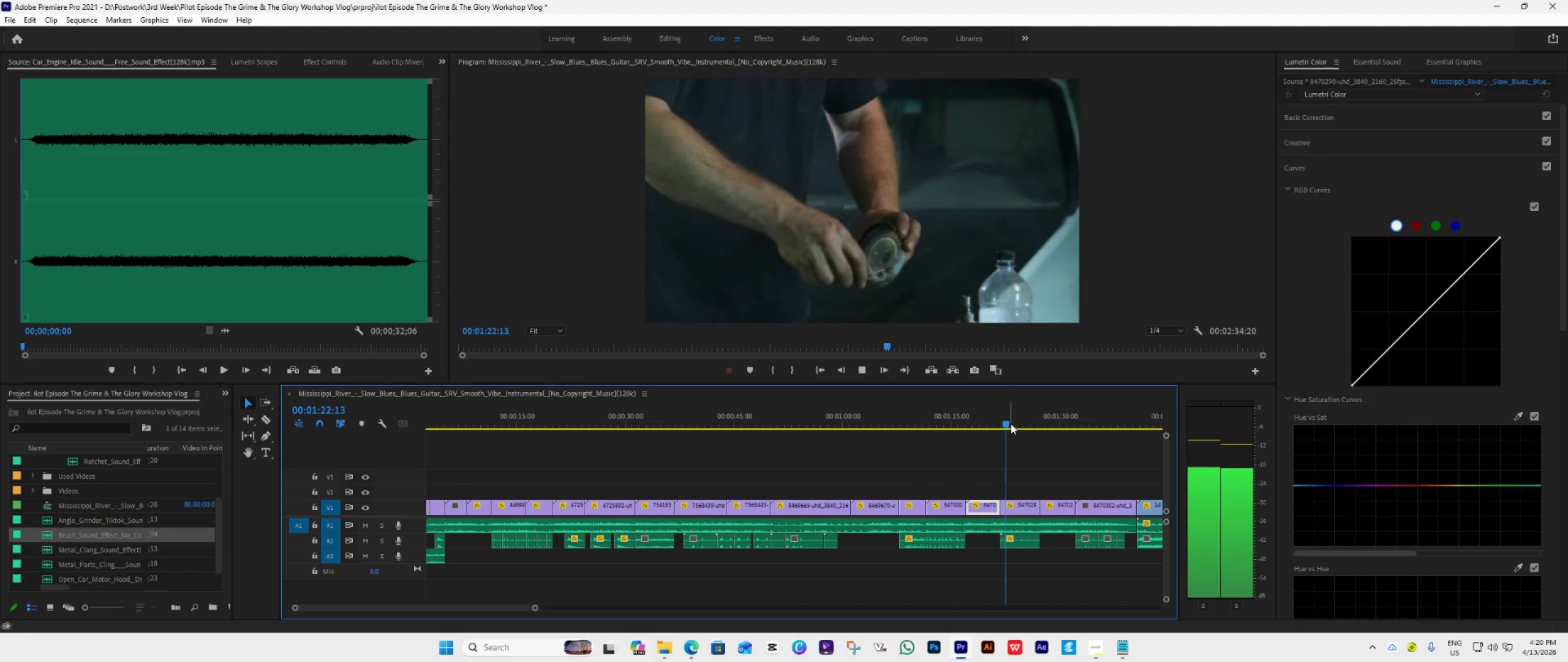 
key(Space)
 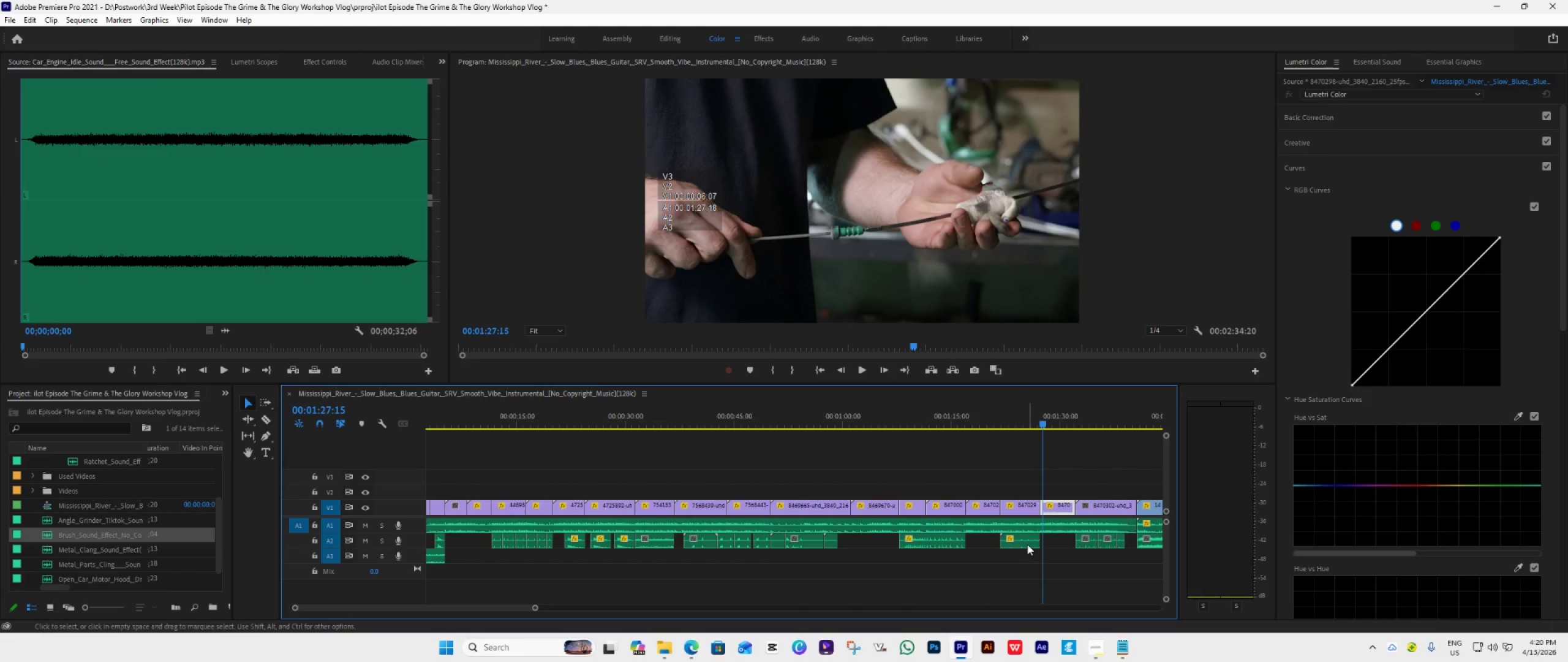 
left_click([1027, 544])
 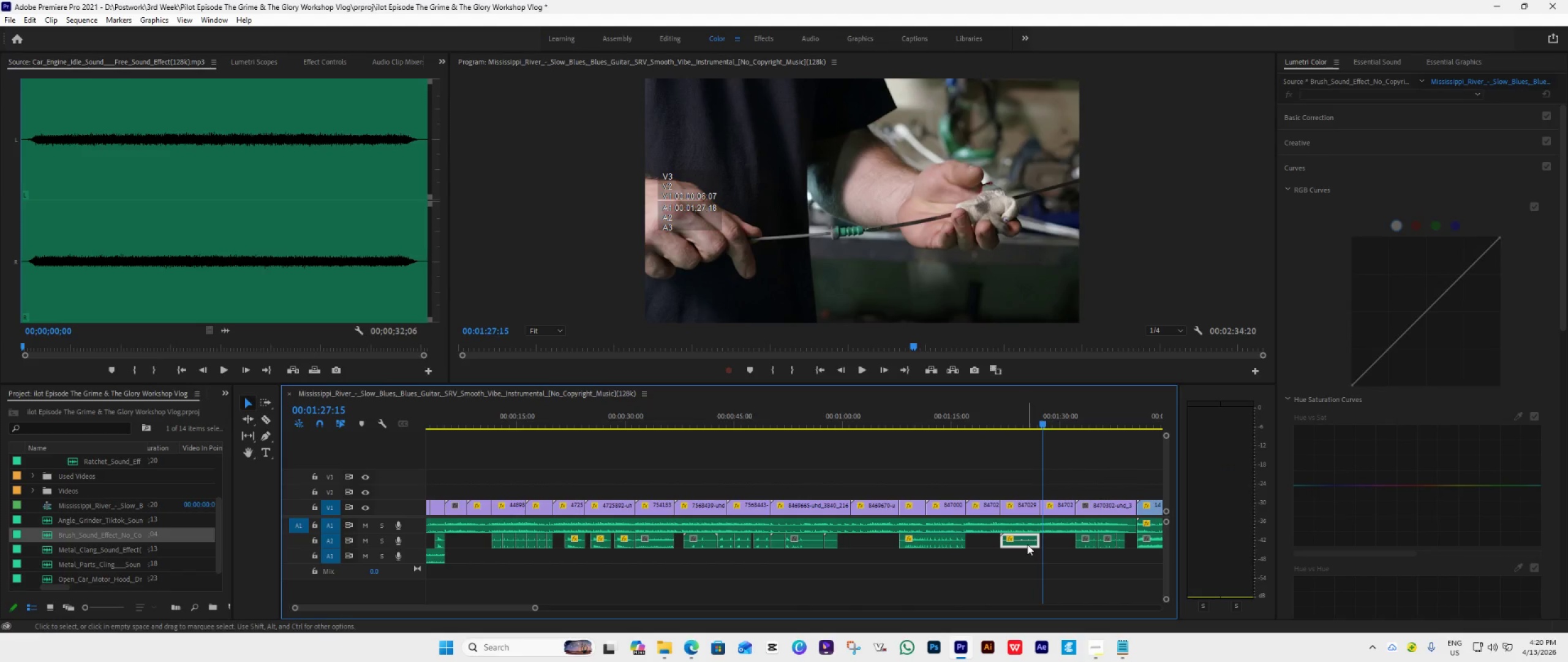 
right_click([1027, 544])
 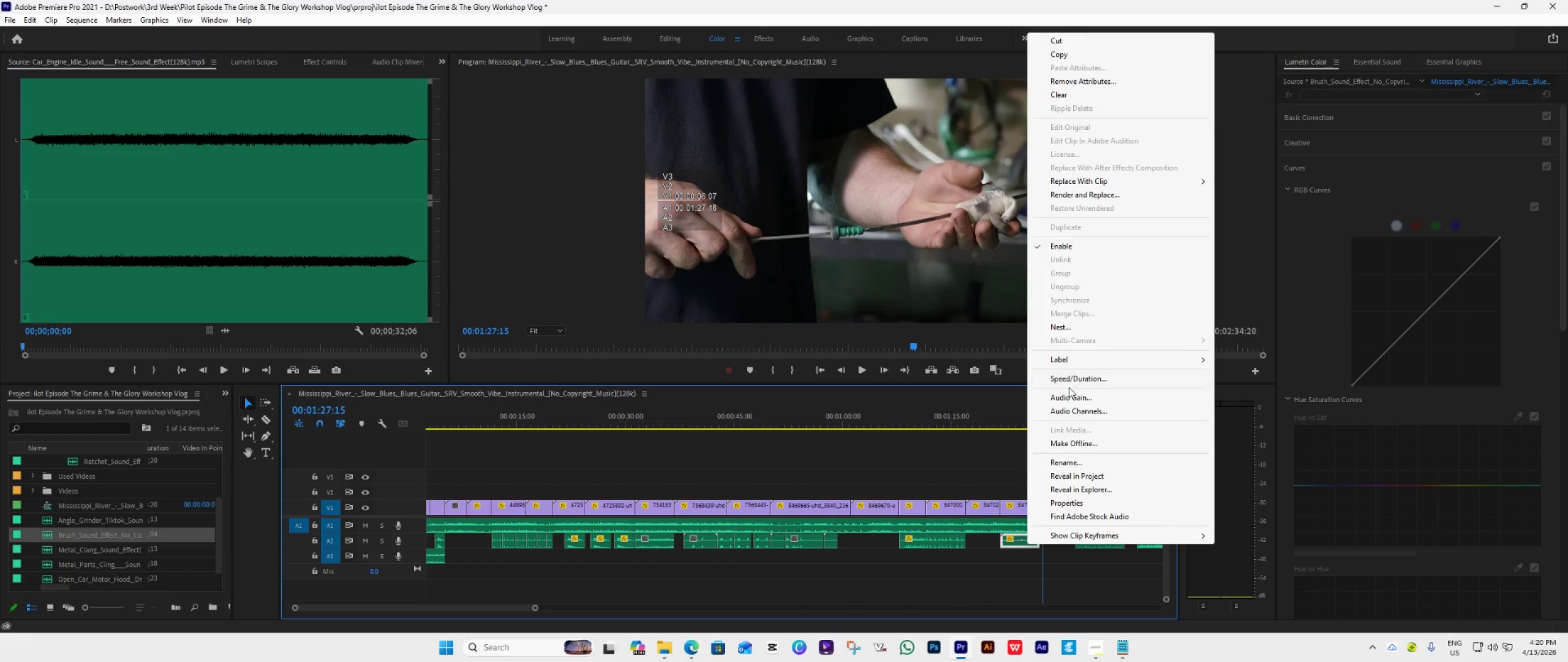 
left_click([1069, 400])
 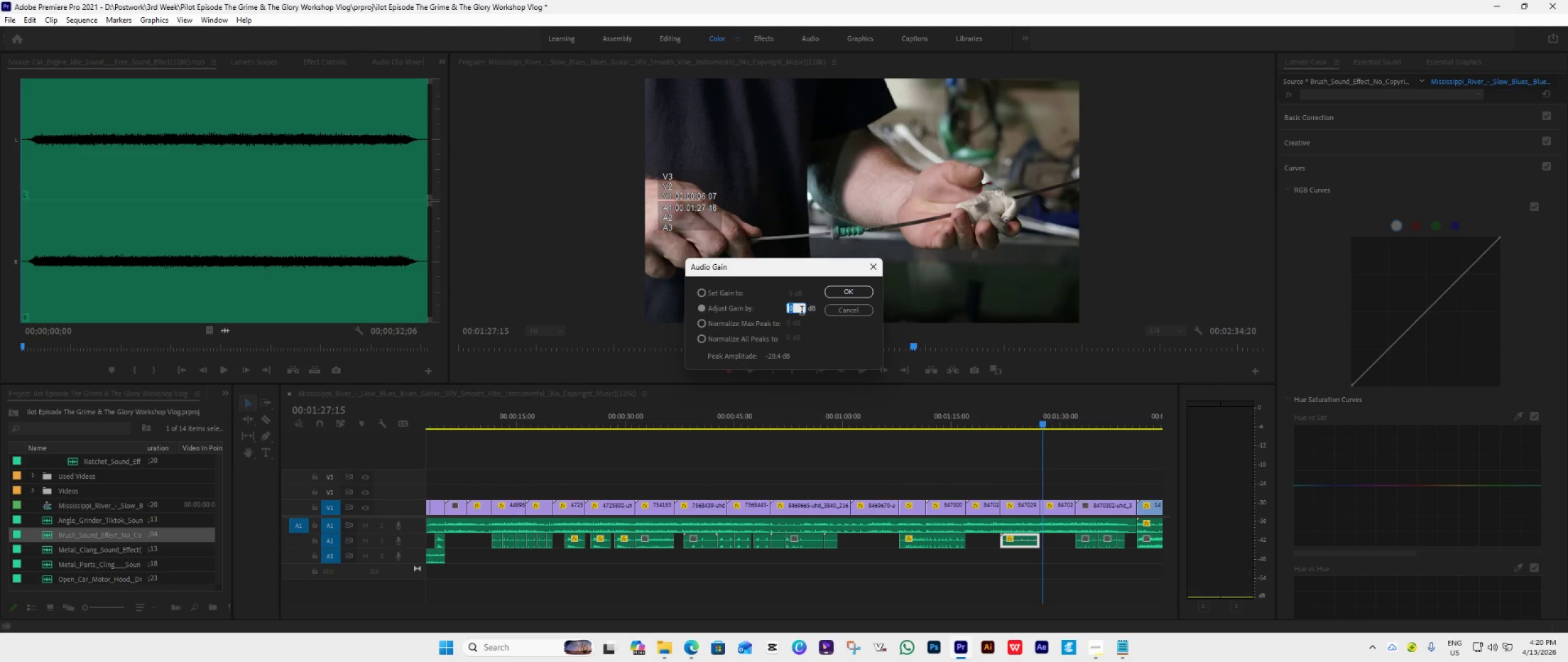 
key(5)
 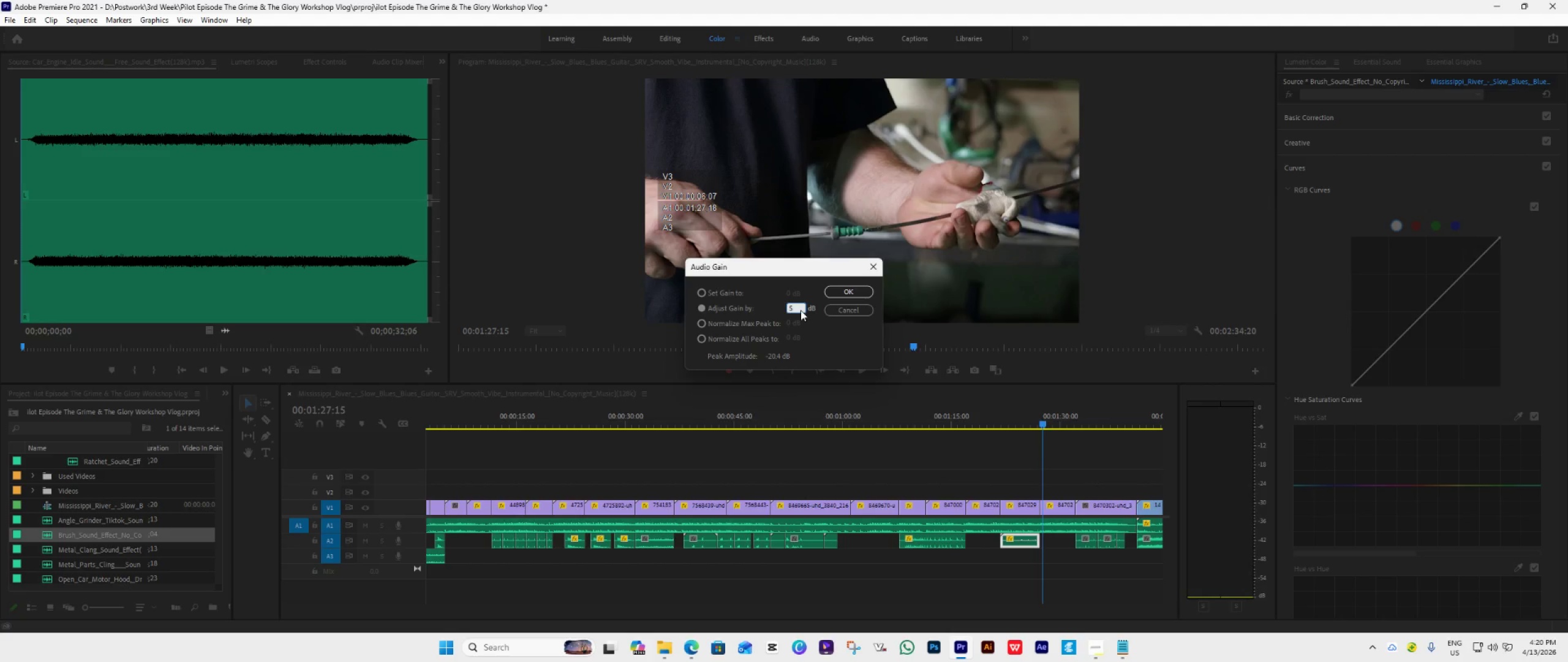 
key(Enter)
 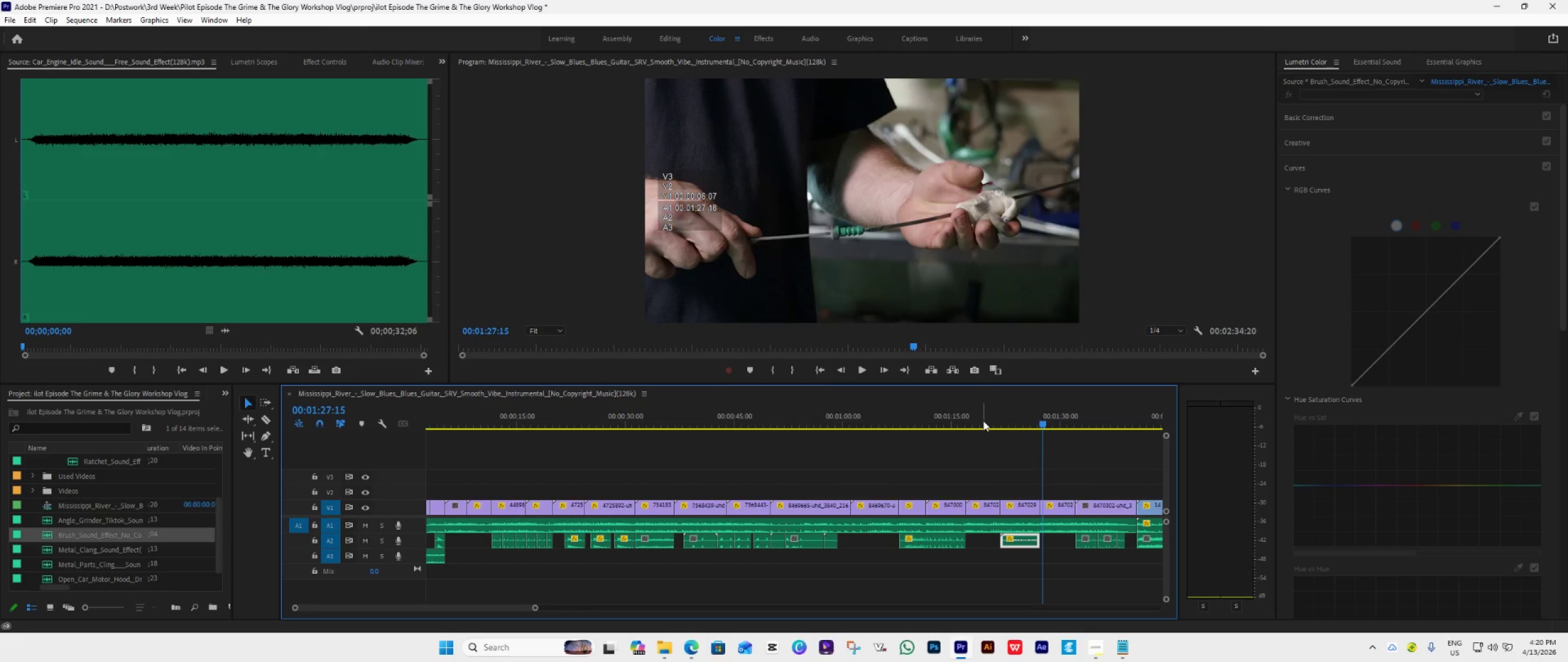 
left_click([990, 423])
 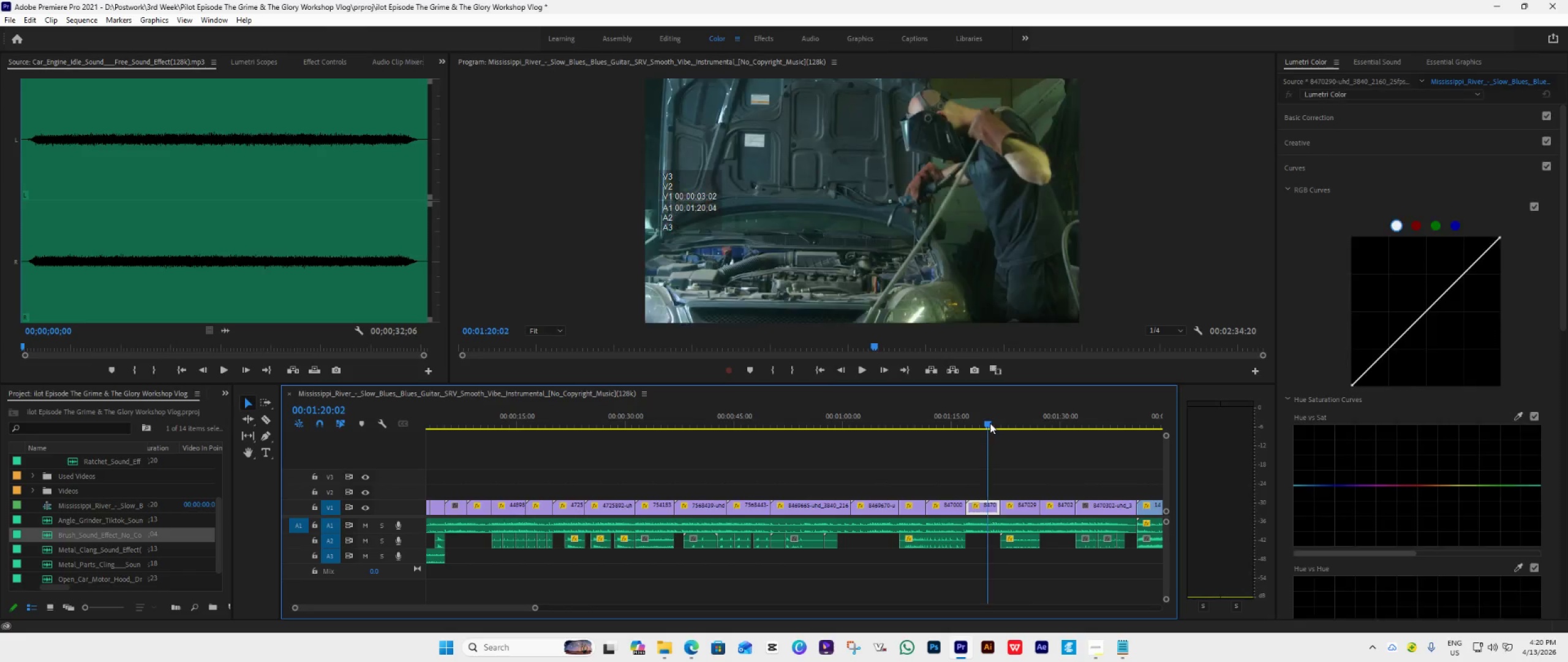 
key(Space)
 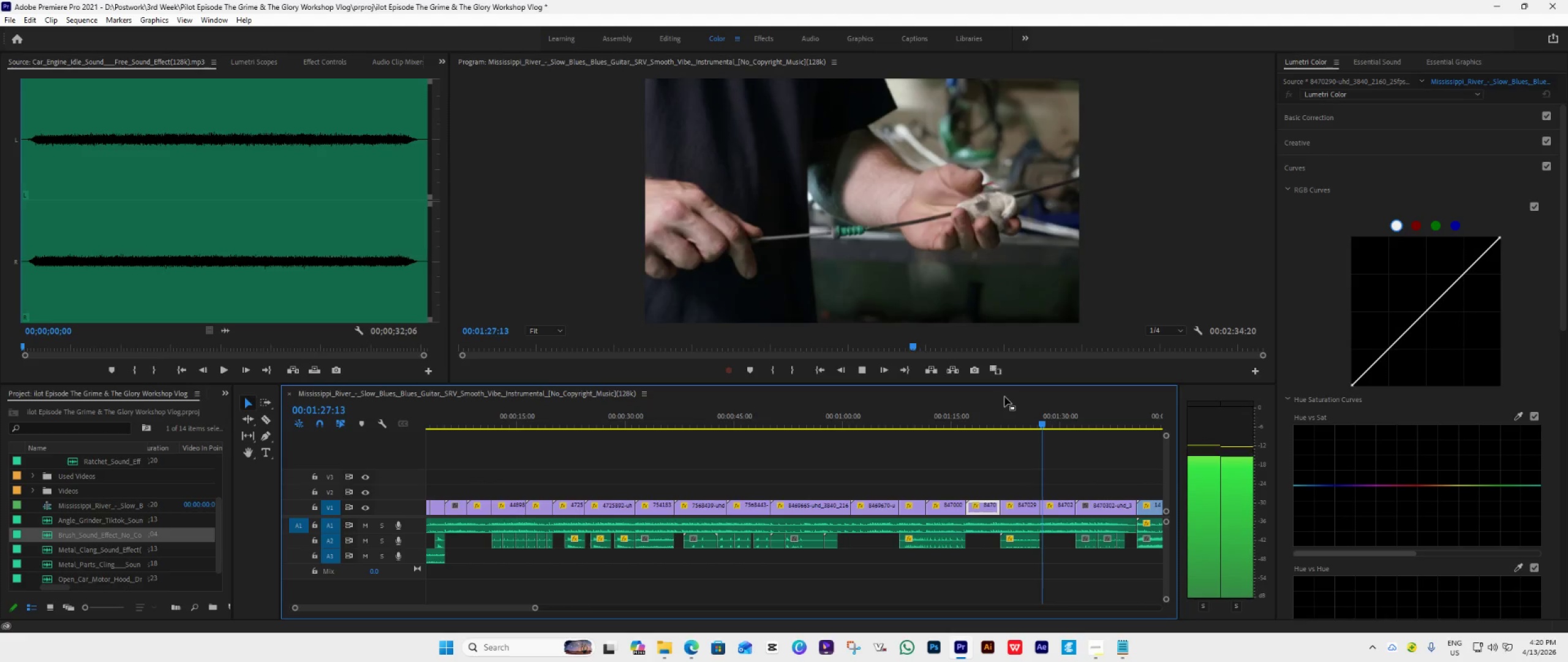 
wait(13.59)
 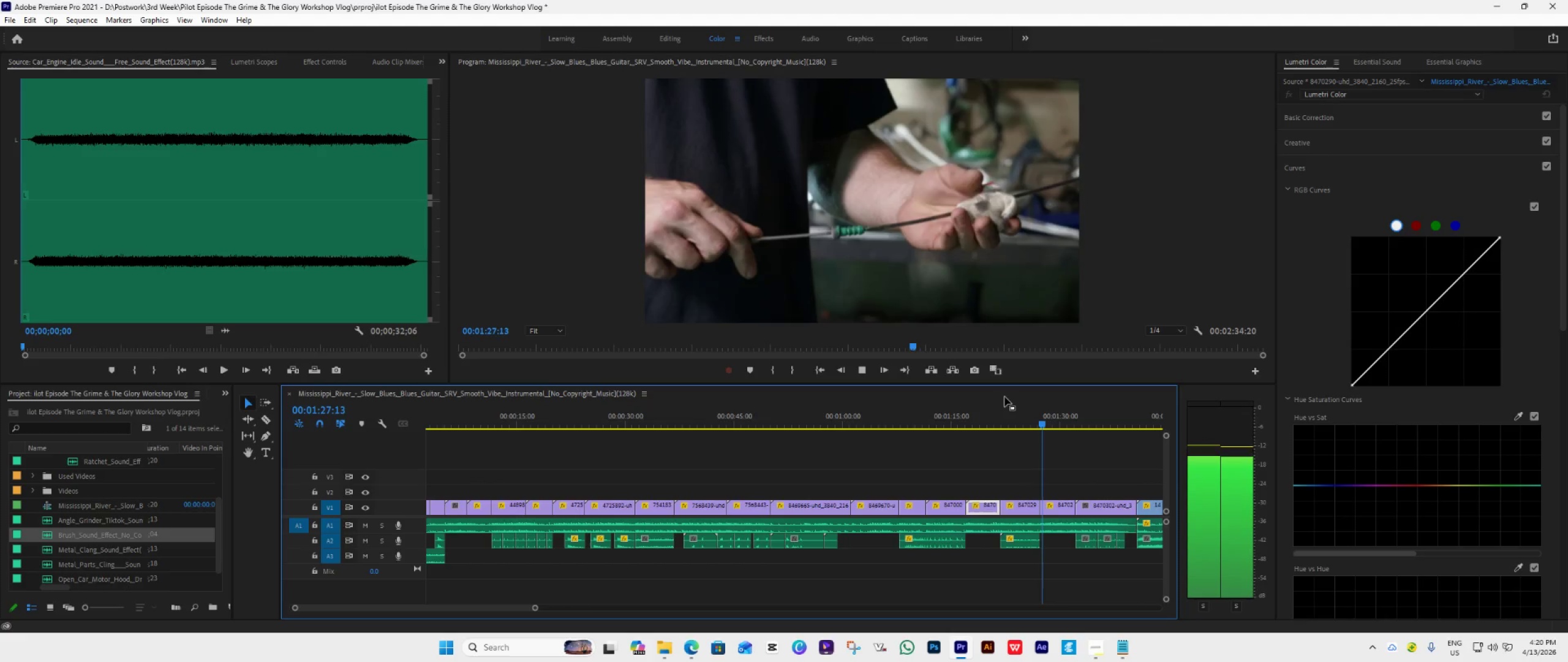 
hold_key(key=AltLeft, duration=0.7)
 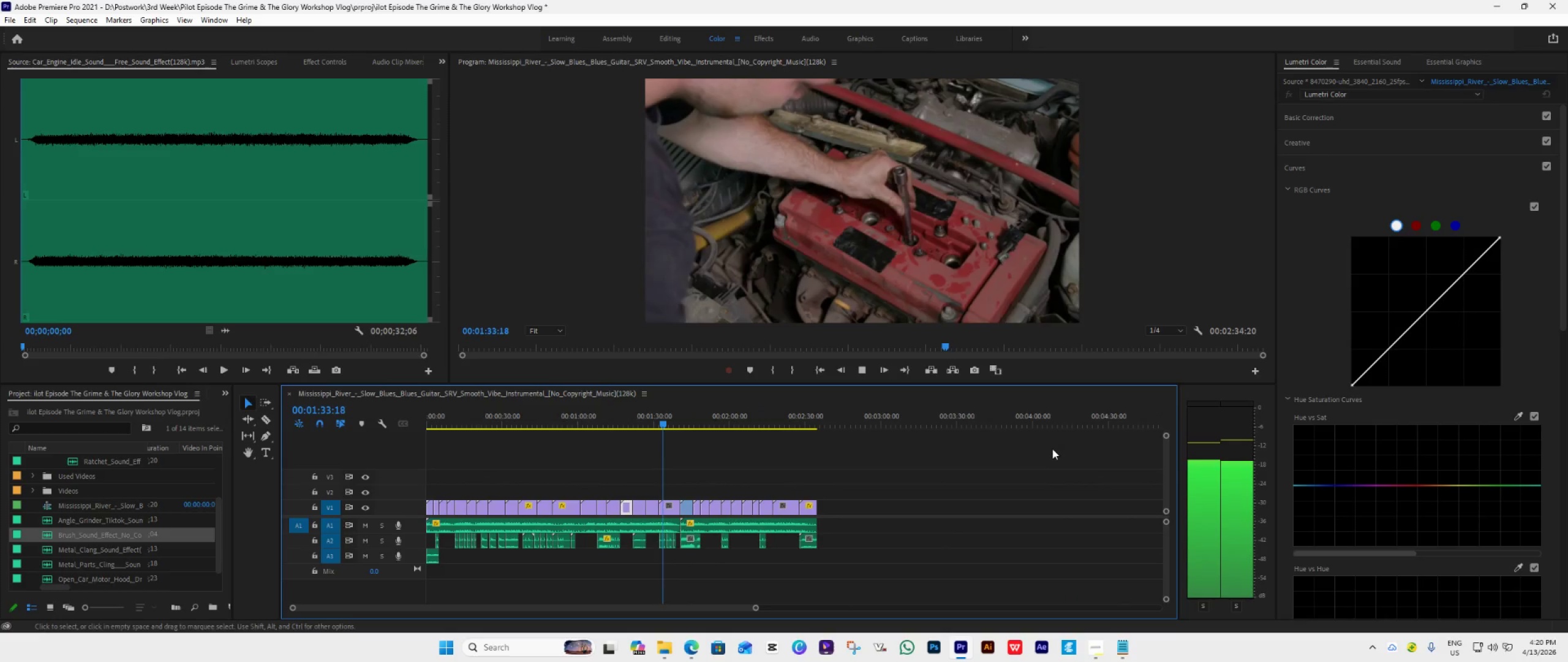 
hold_key(key=AltLeft, duration=4.06)
 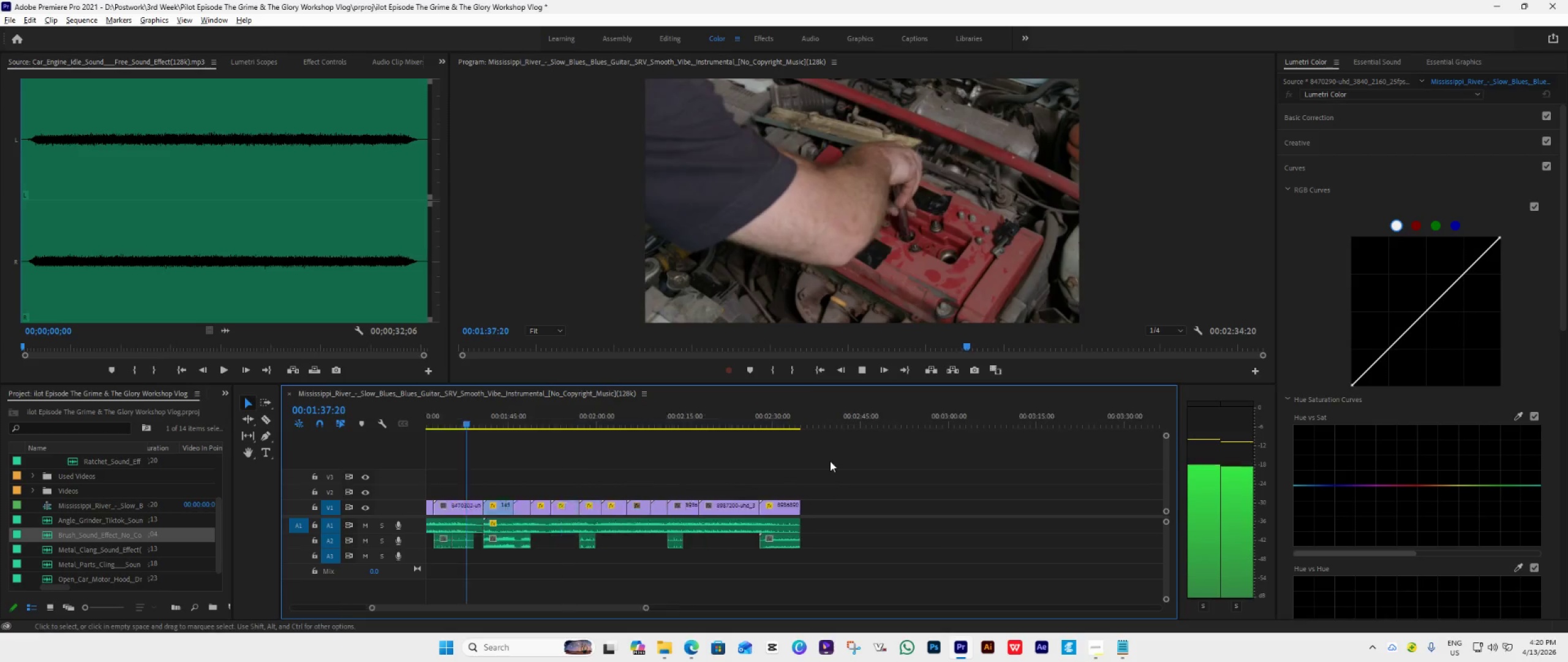 
scroll: coordinate [1052, 454], scroll_direction: down, amount: 10.0
 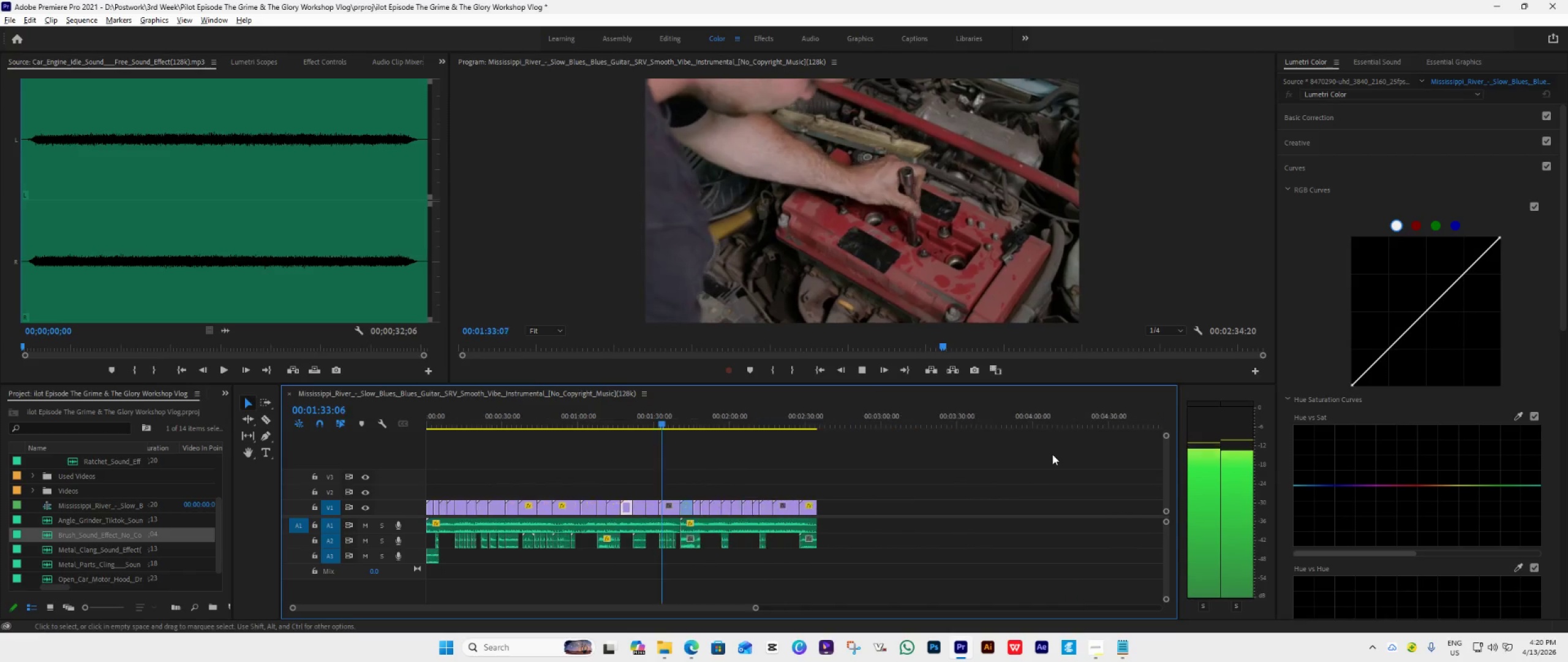 
hold_key(key=AltLeft, duration=0.58)
scroll: coordinate [830, 461], scroll_direction: up, amount: 20.0
 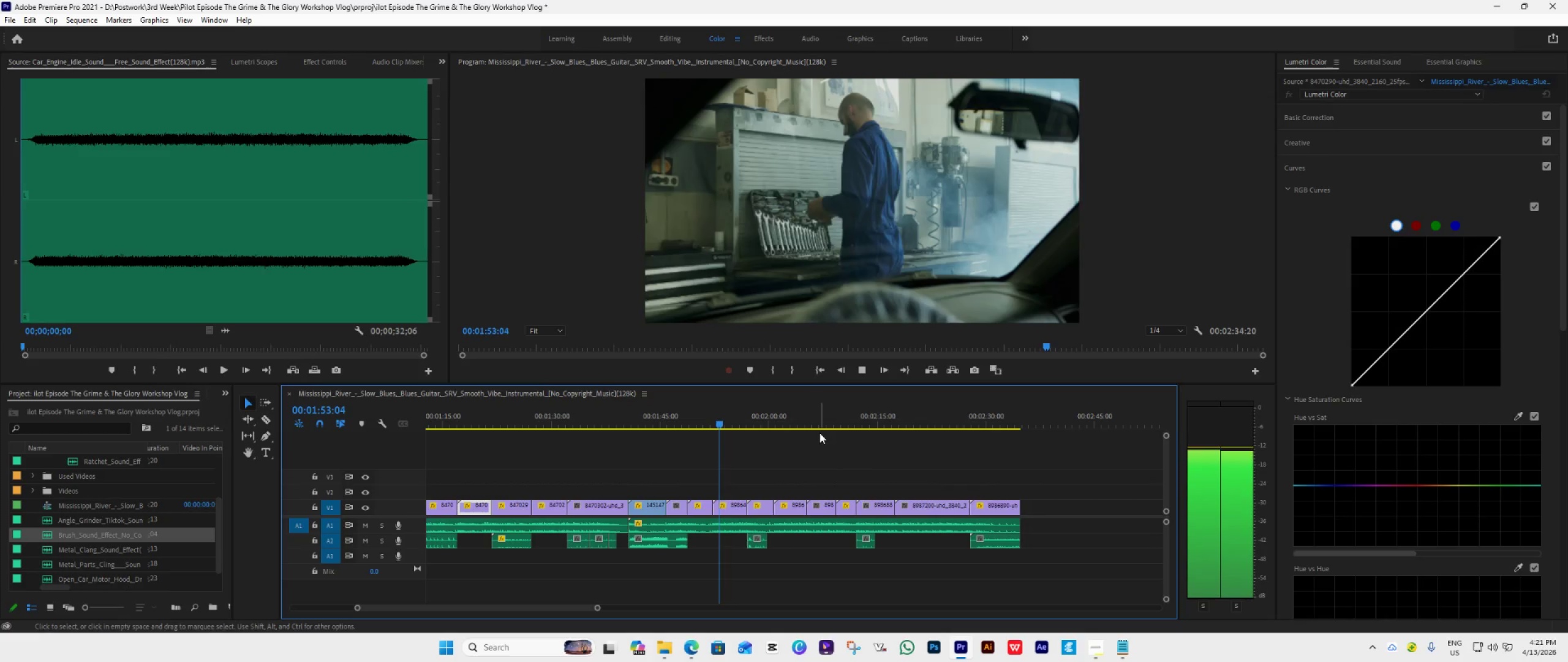 
wait(16.01)
 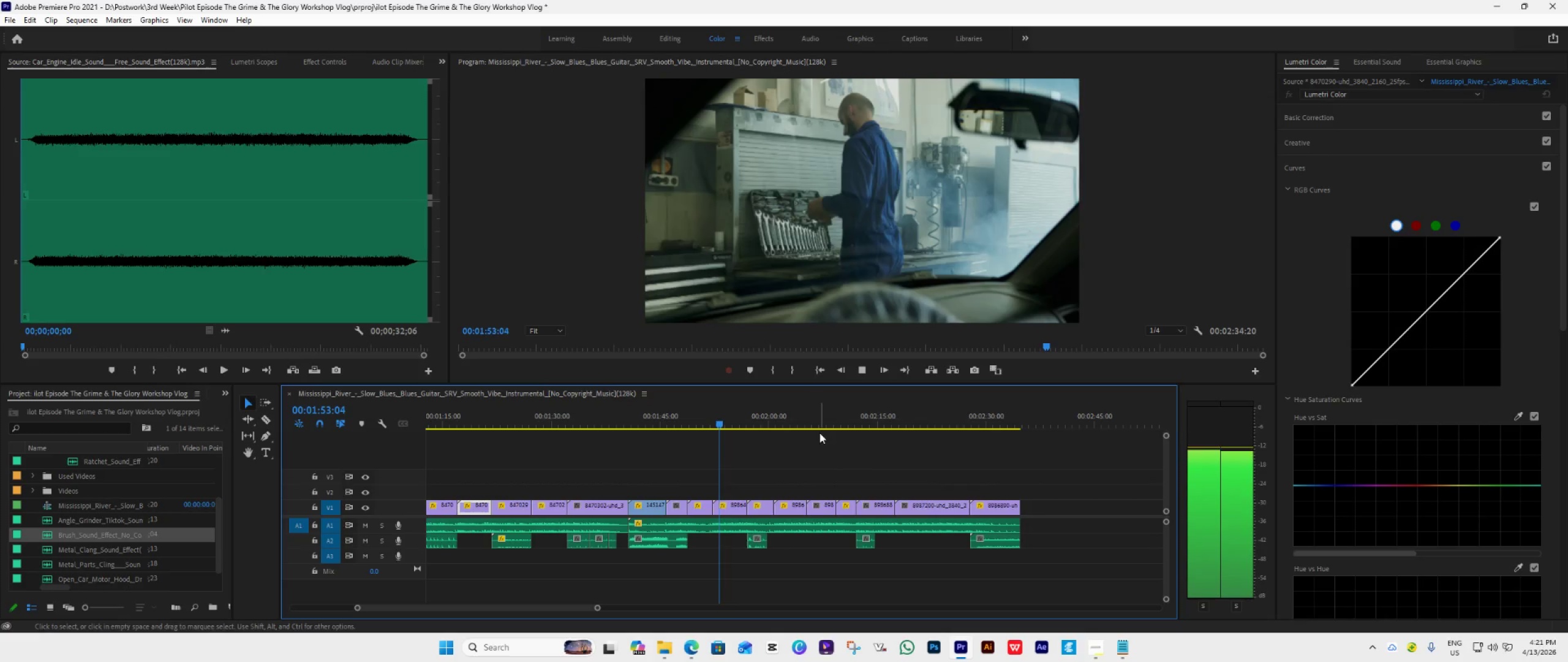 
key(Space)
 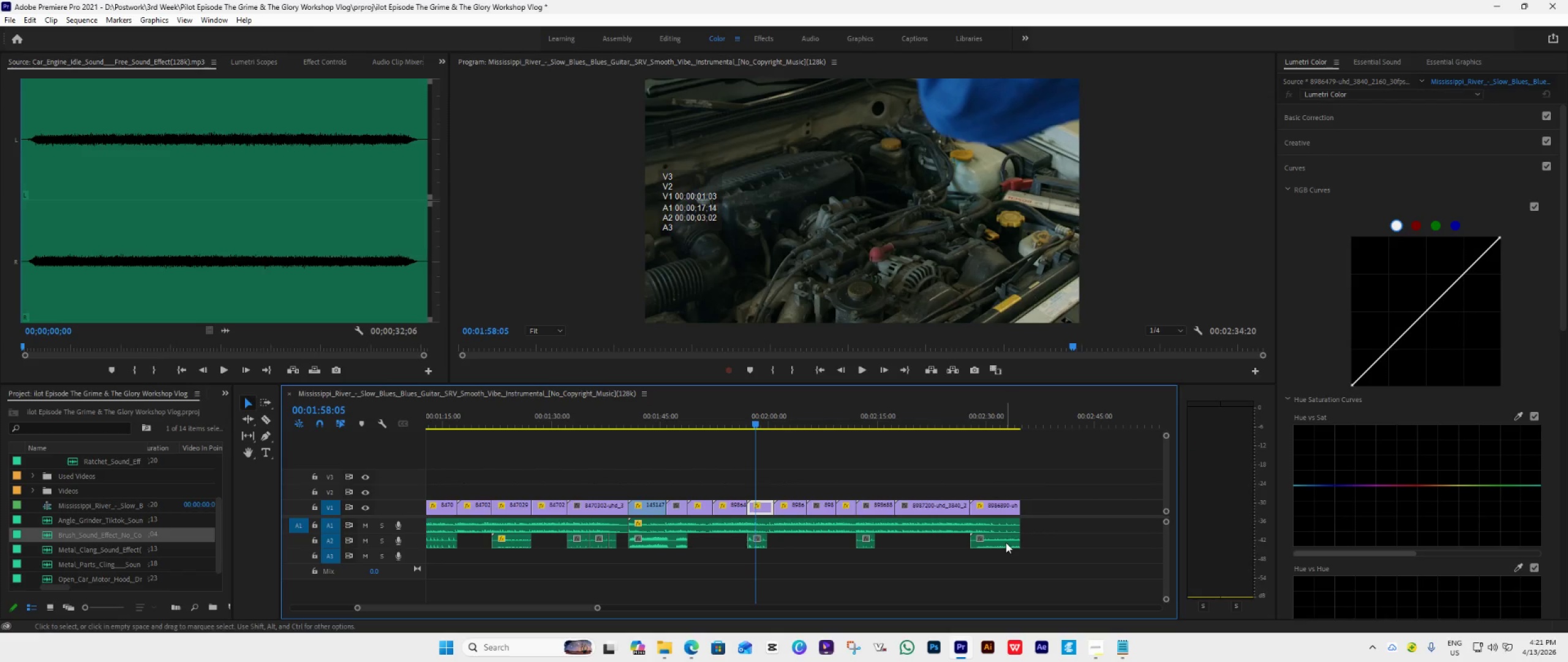 
left_click_drag(start_coordinate=[1006, 542], to_coordinate=[732, 542])
 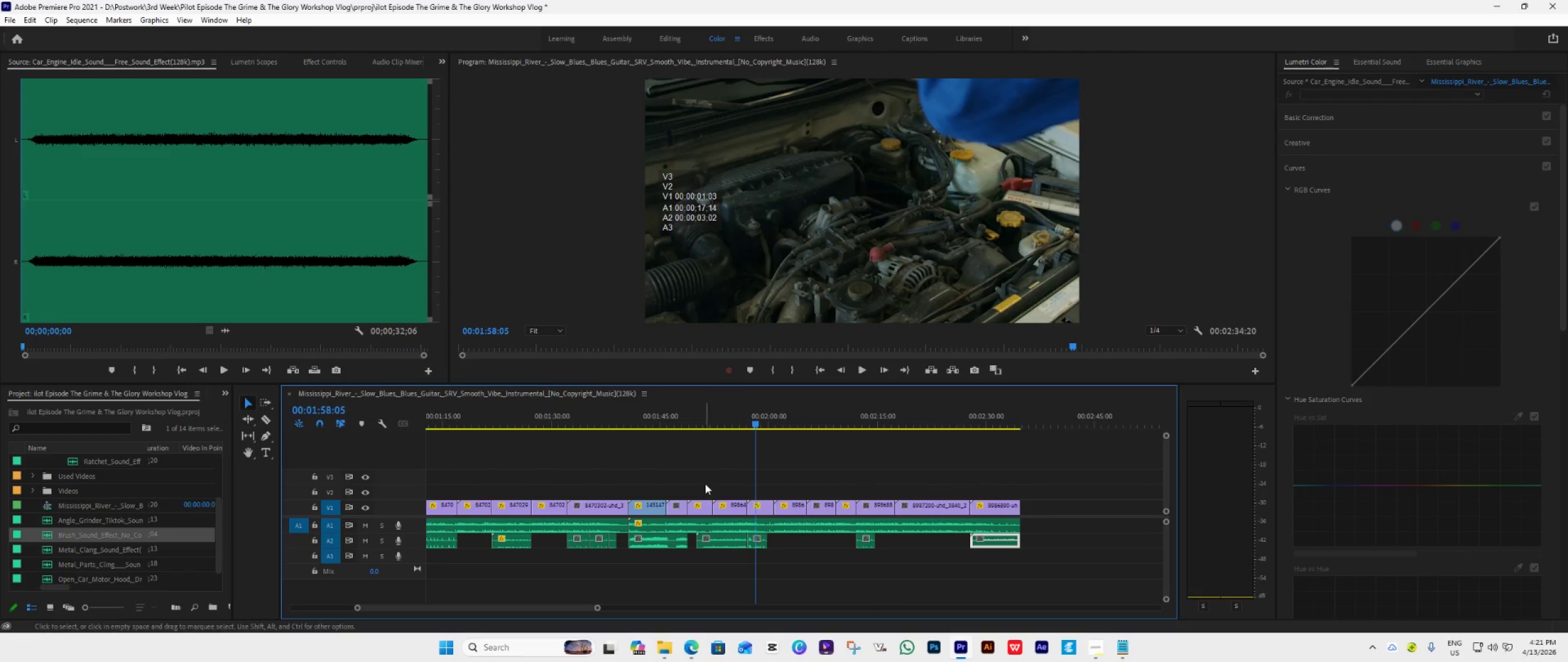 
hold_key(key=AltLeft, duration=1.5)
 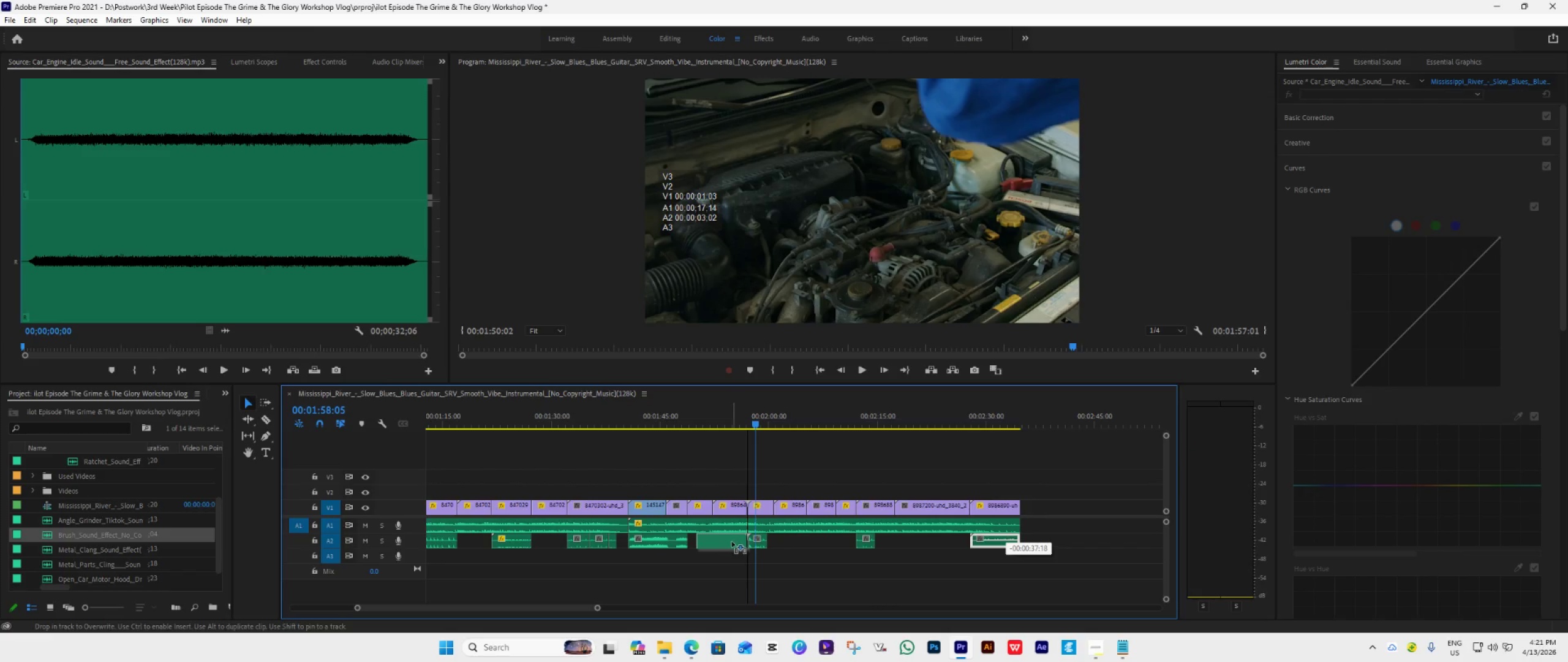 
hold_key(key=AltLeft, duration=0.89)
 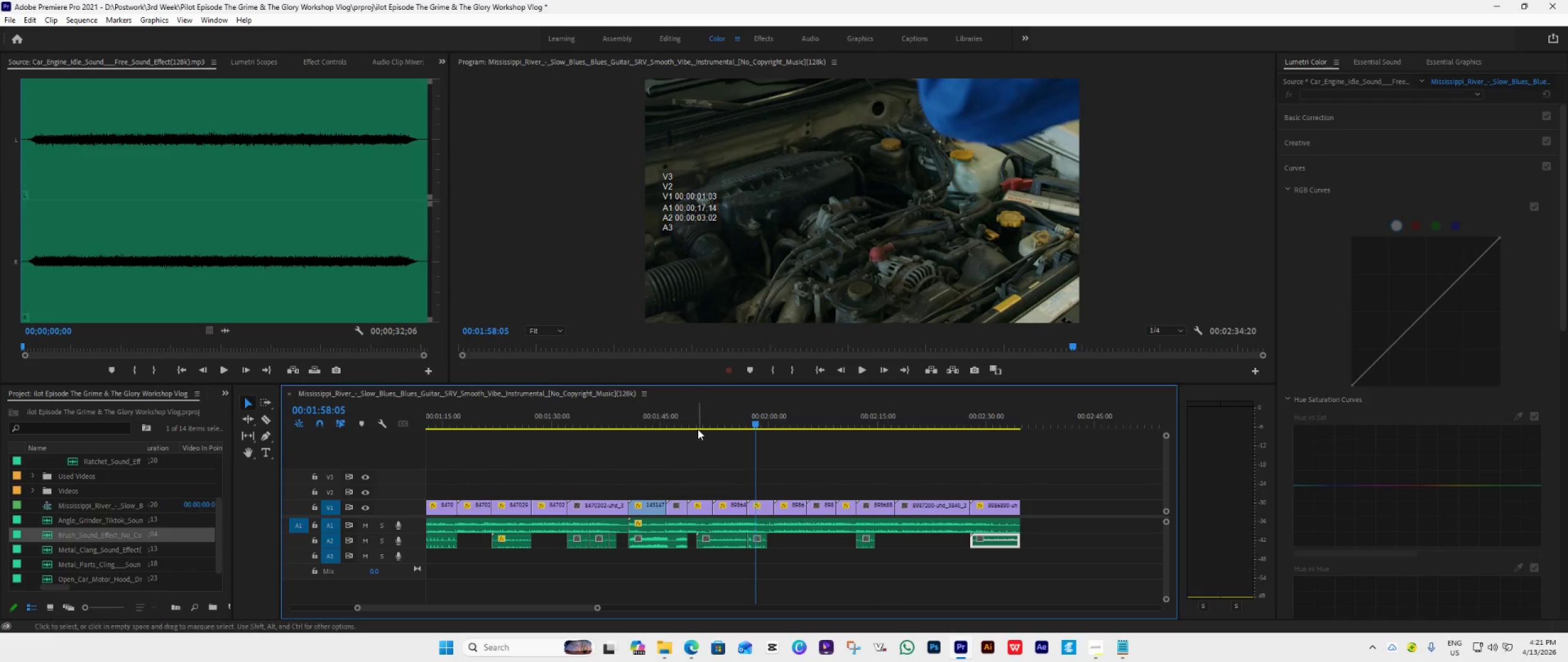 
left_click([696, 424])
 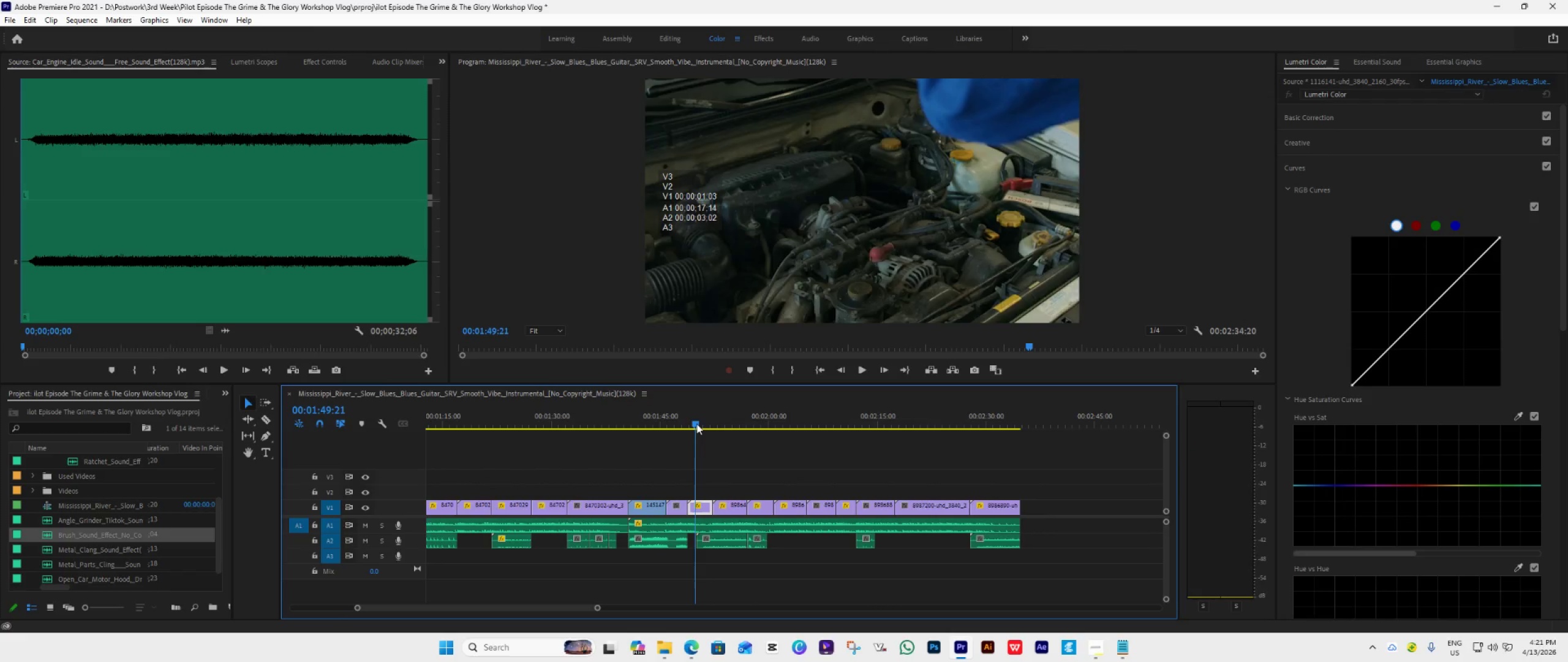 
key(Space)
 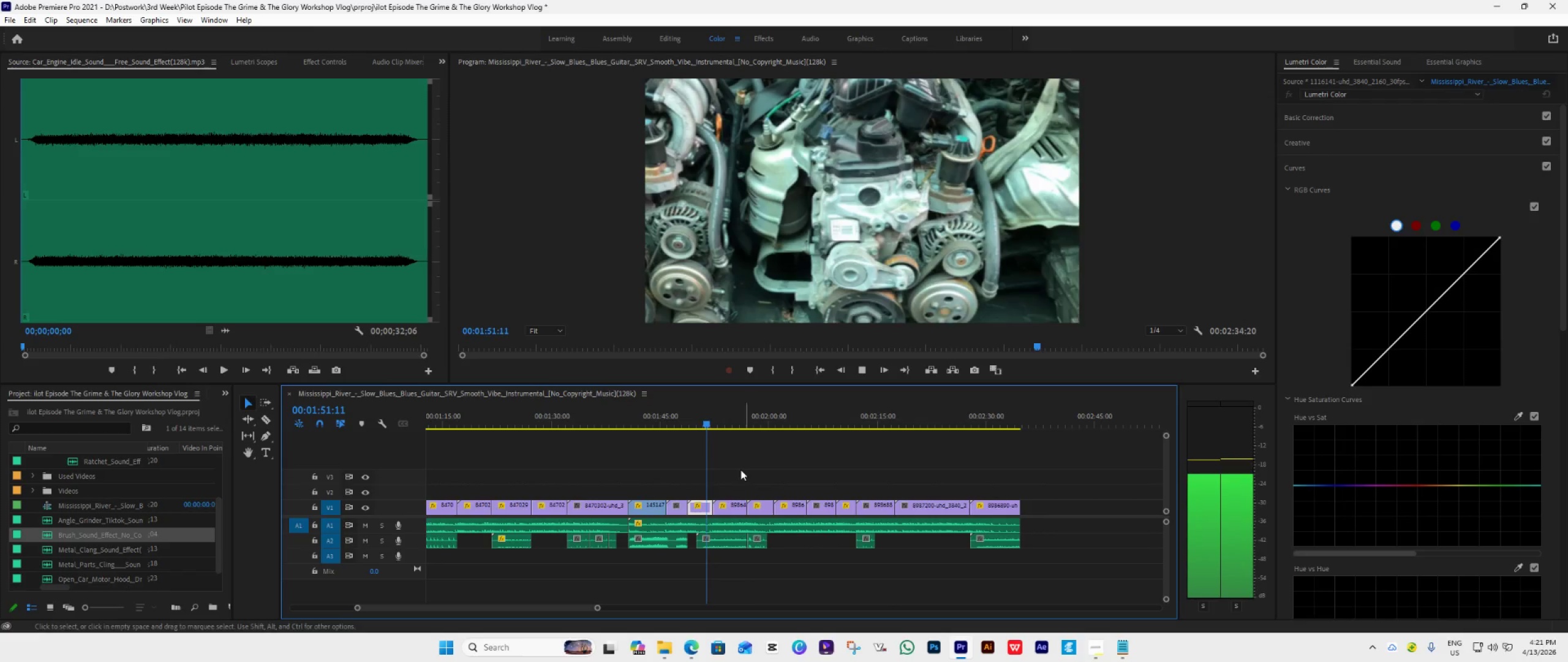 
key(Space)
 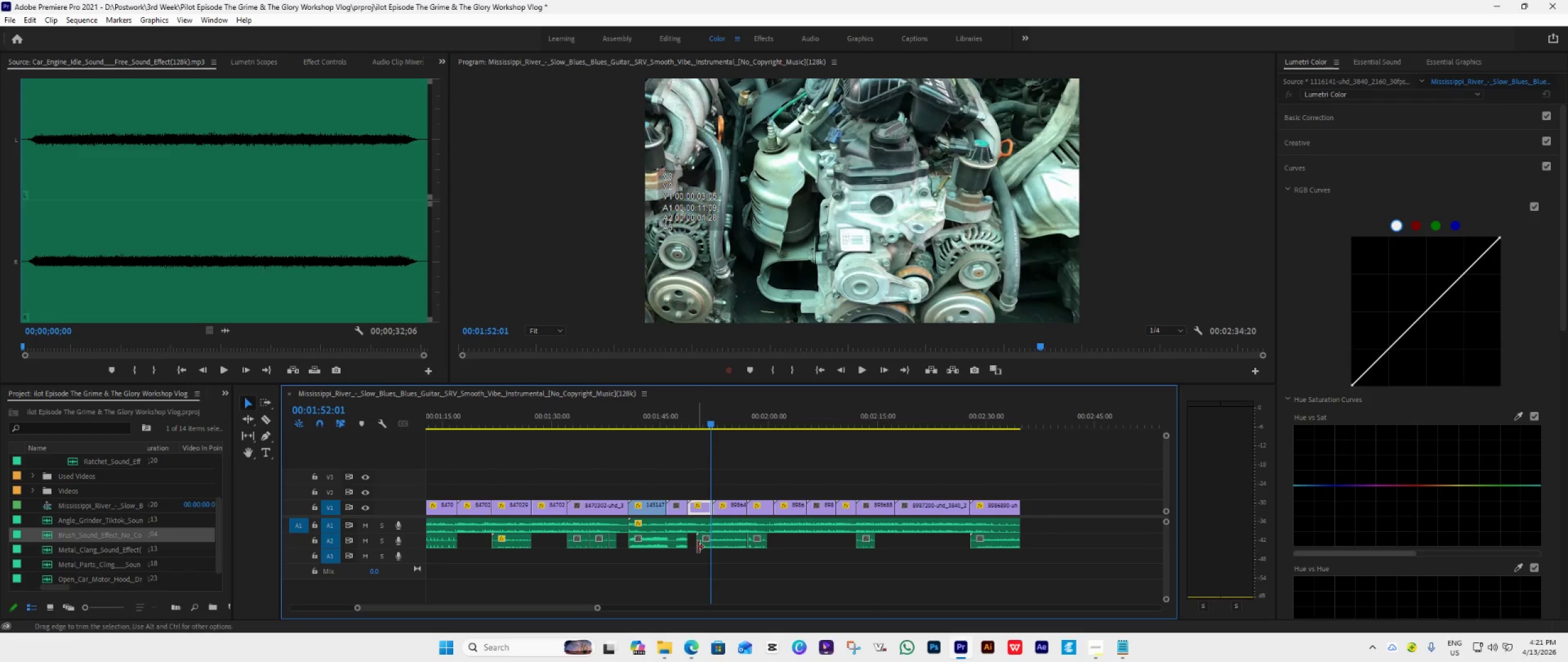 
left_click_drag(start_coordinate=[698, 547], to_coordinate=[715, 552])
 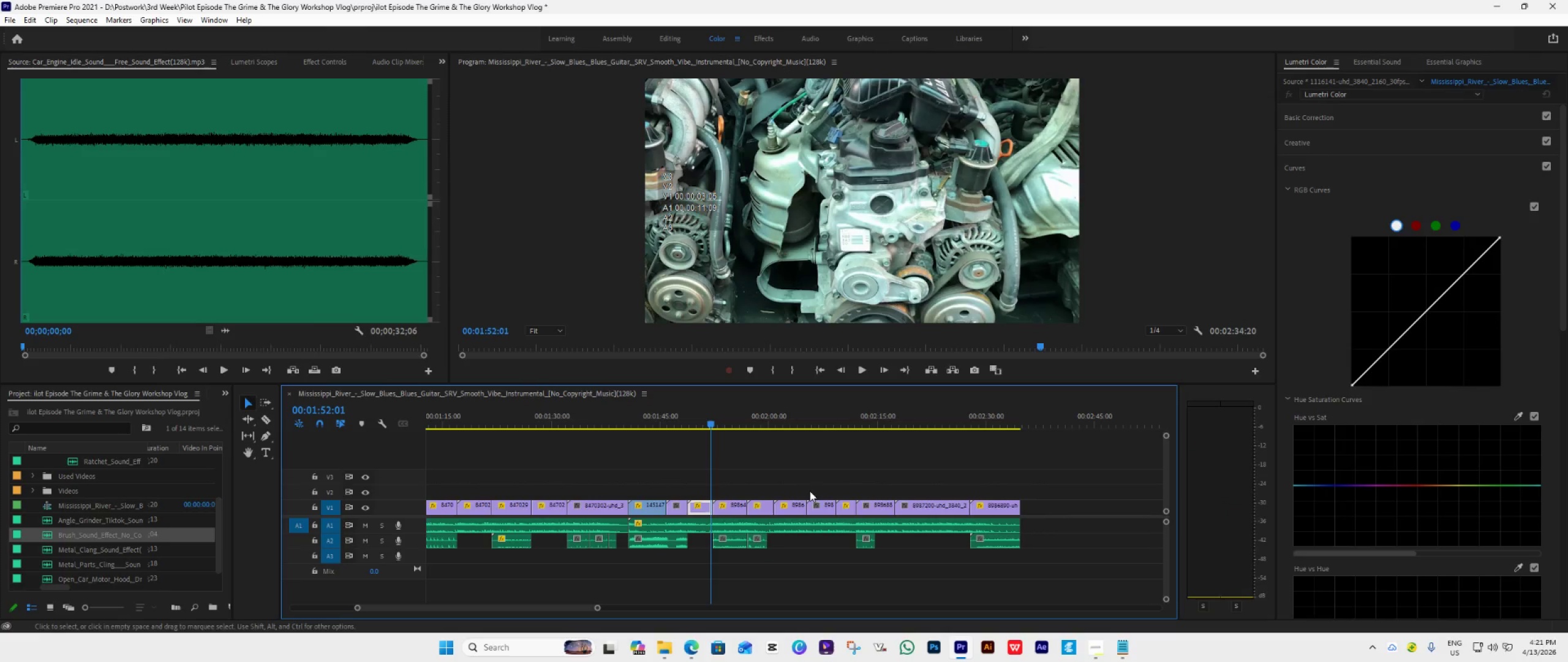 
key(Space)
 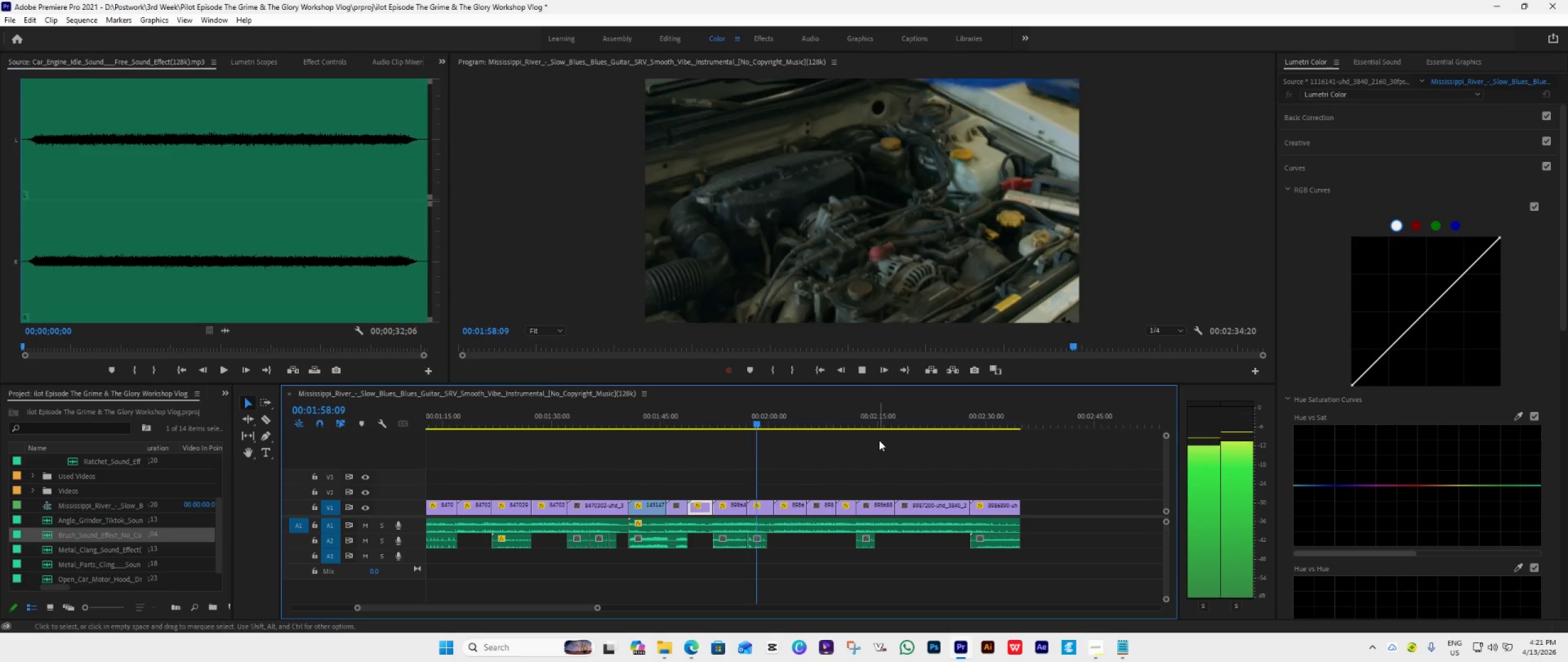 
wait(11.38)
 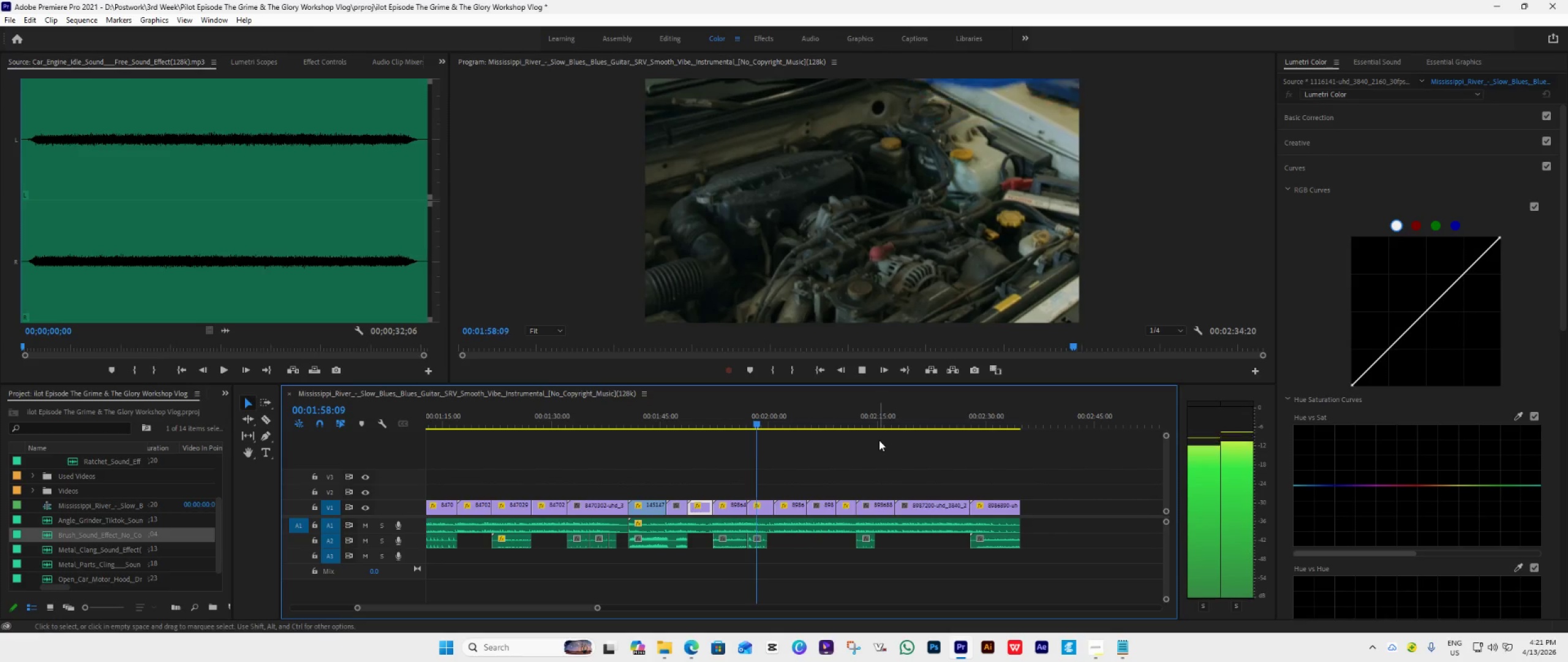 
key(Space)
 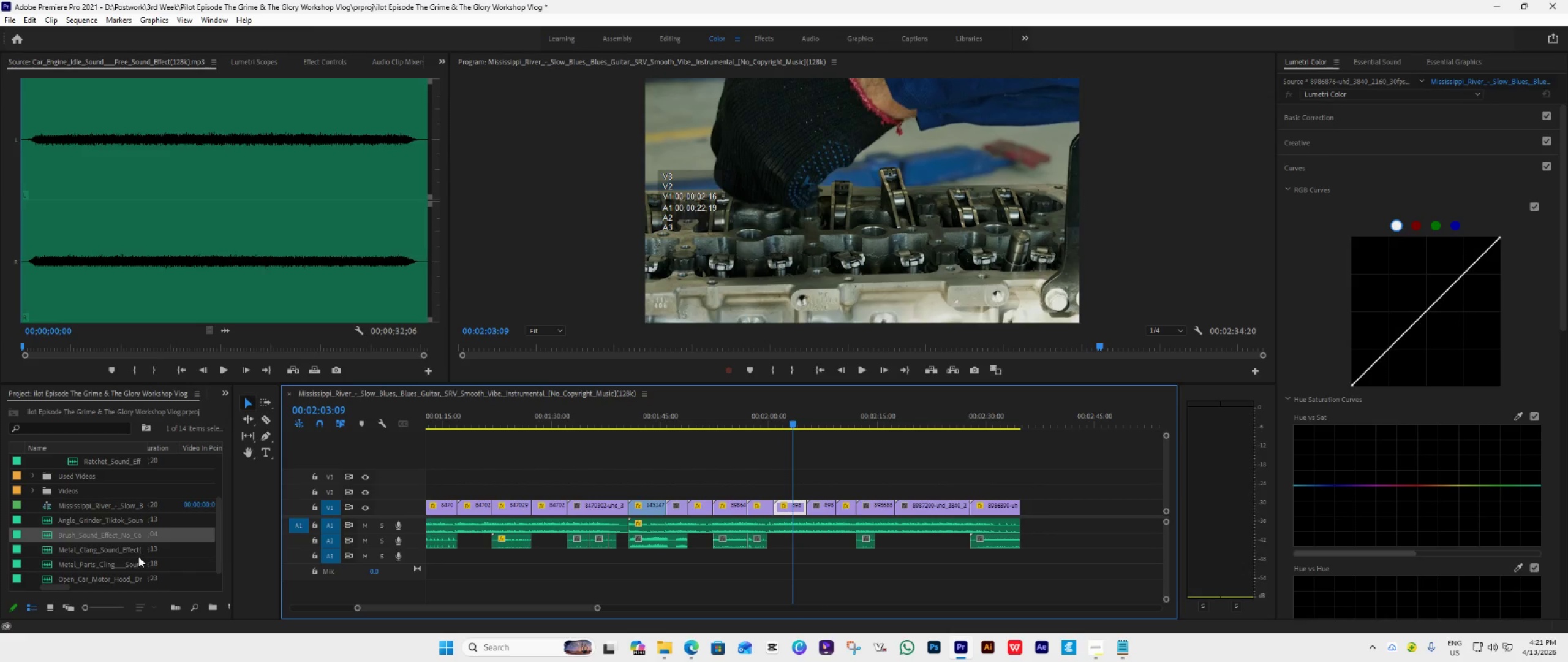 
left_click([78, 553])
 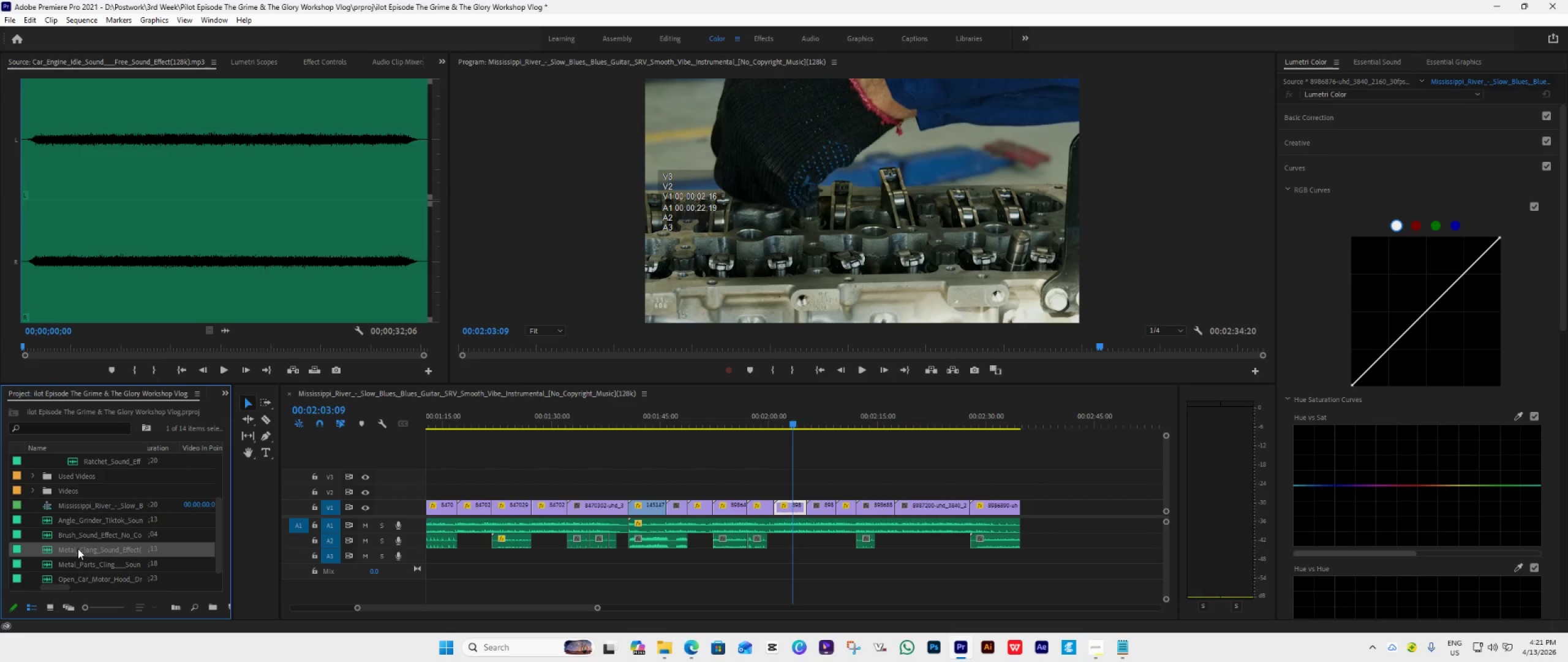 
left_click_drag(start_coordinate=[78, 549], to_coordinate=[772, 538])
 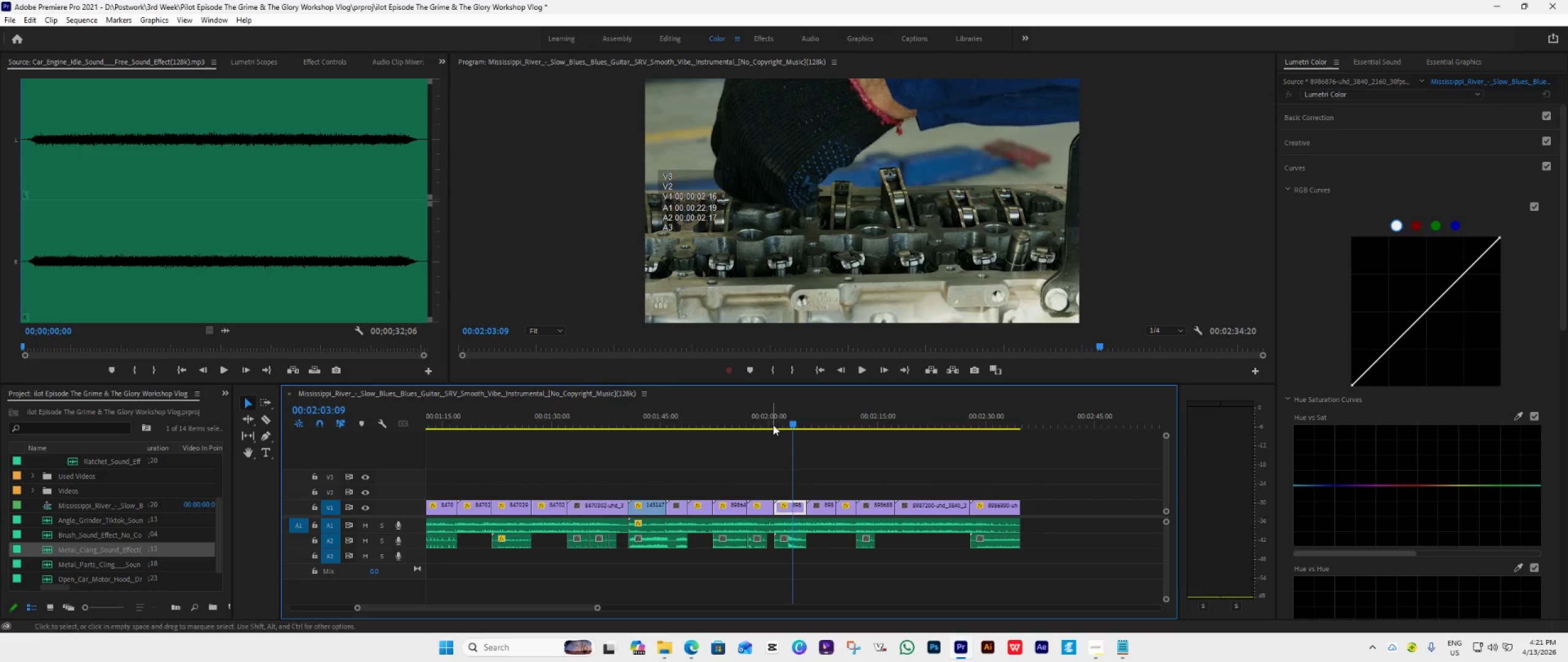 
left_click([773, 424])
 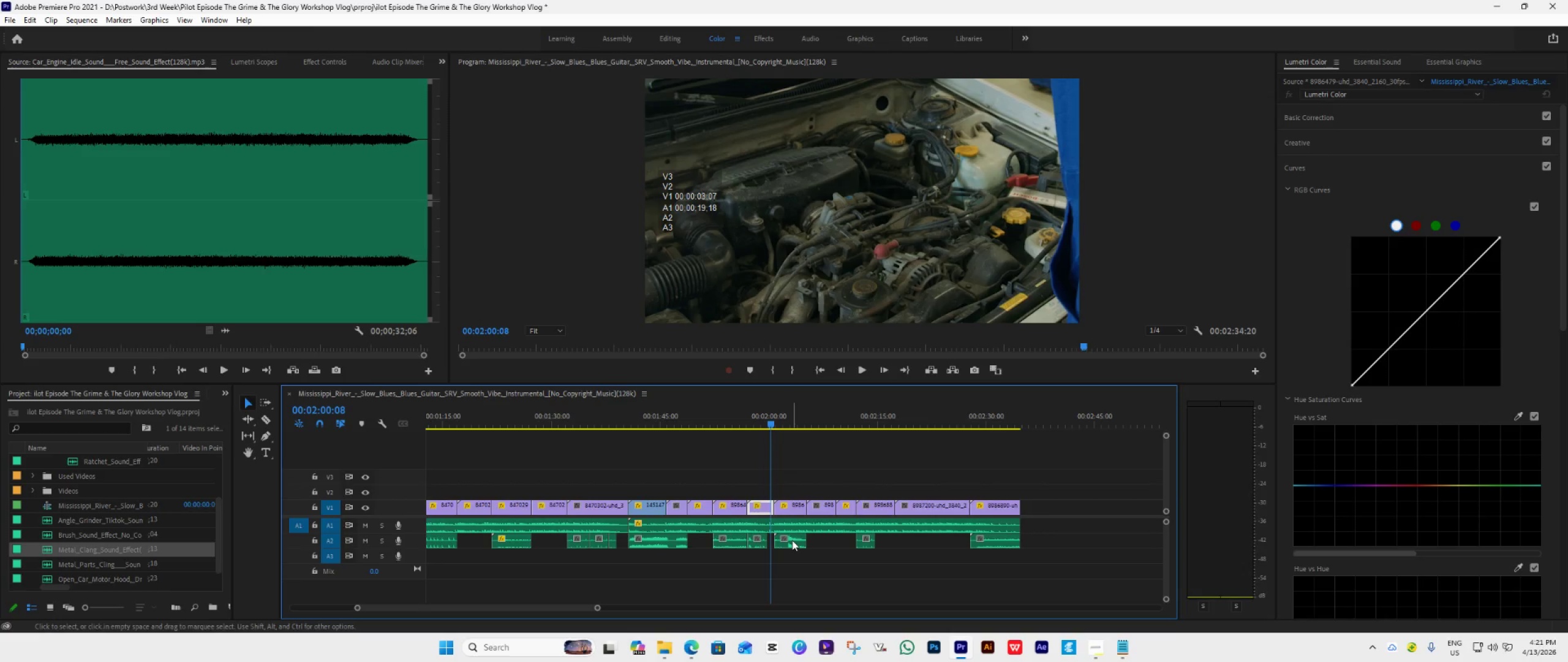 
left_click([792, 540])
 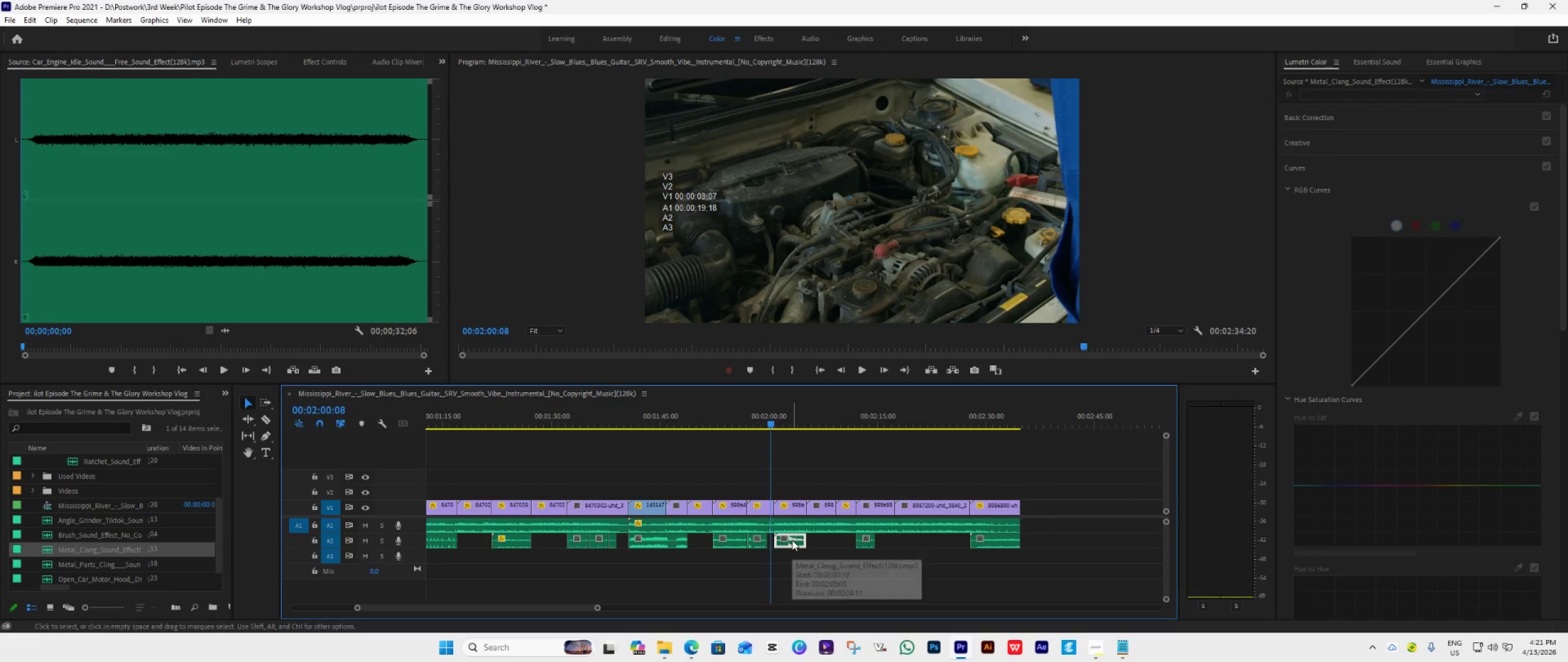 
key(Delete)
 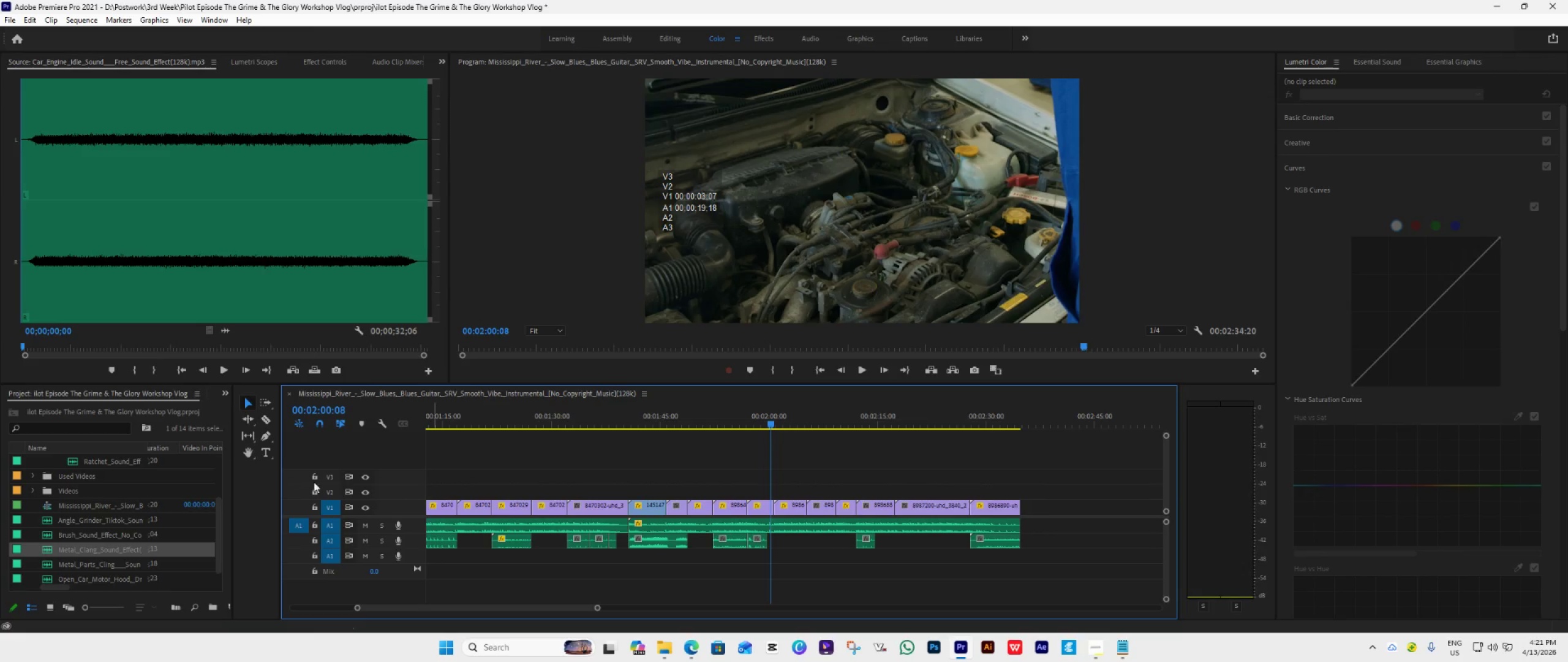 
scroll: coordinate [164, 534], scroll_direction: down, amount: 9.0
 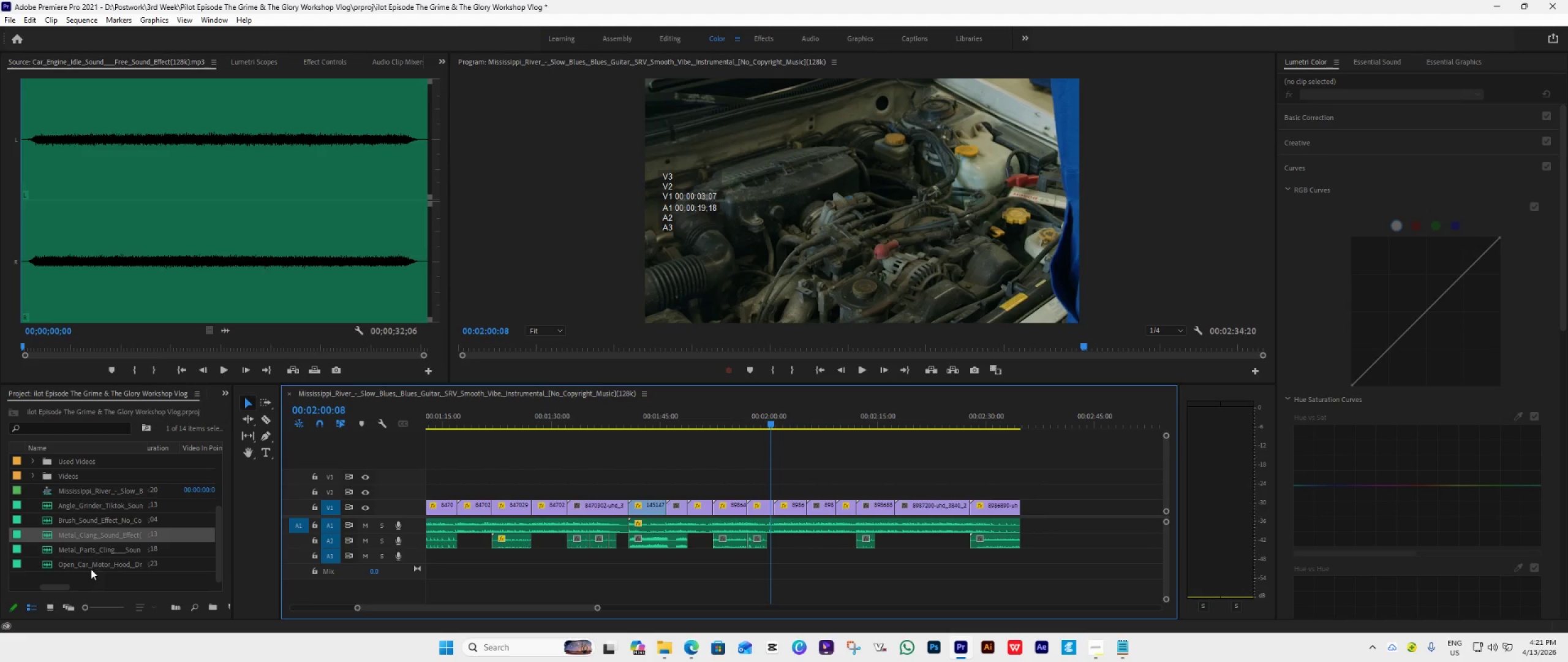 
left_click([74, 552])
 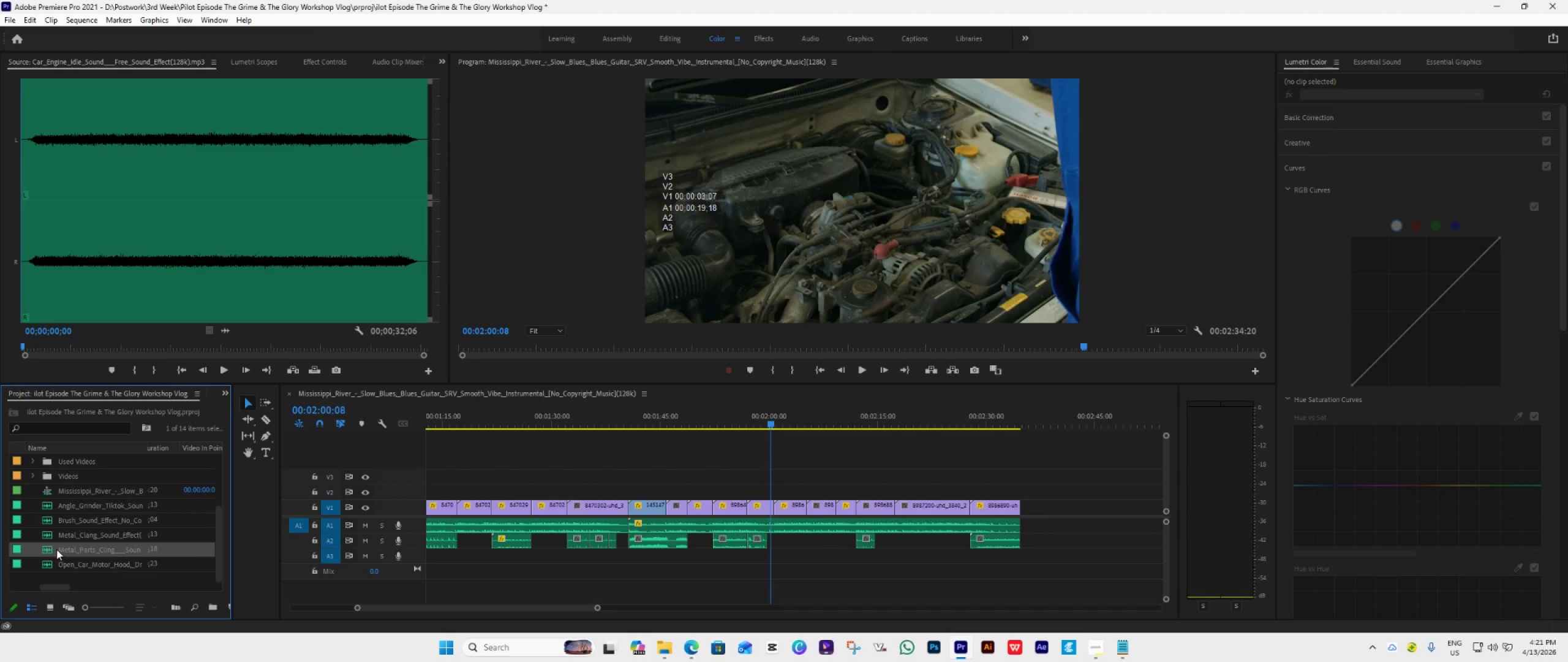 
left_click_drag(start_coordinate=[56, 549], to_coordinate=[778, 544])
 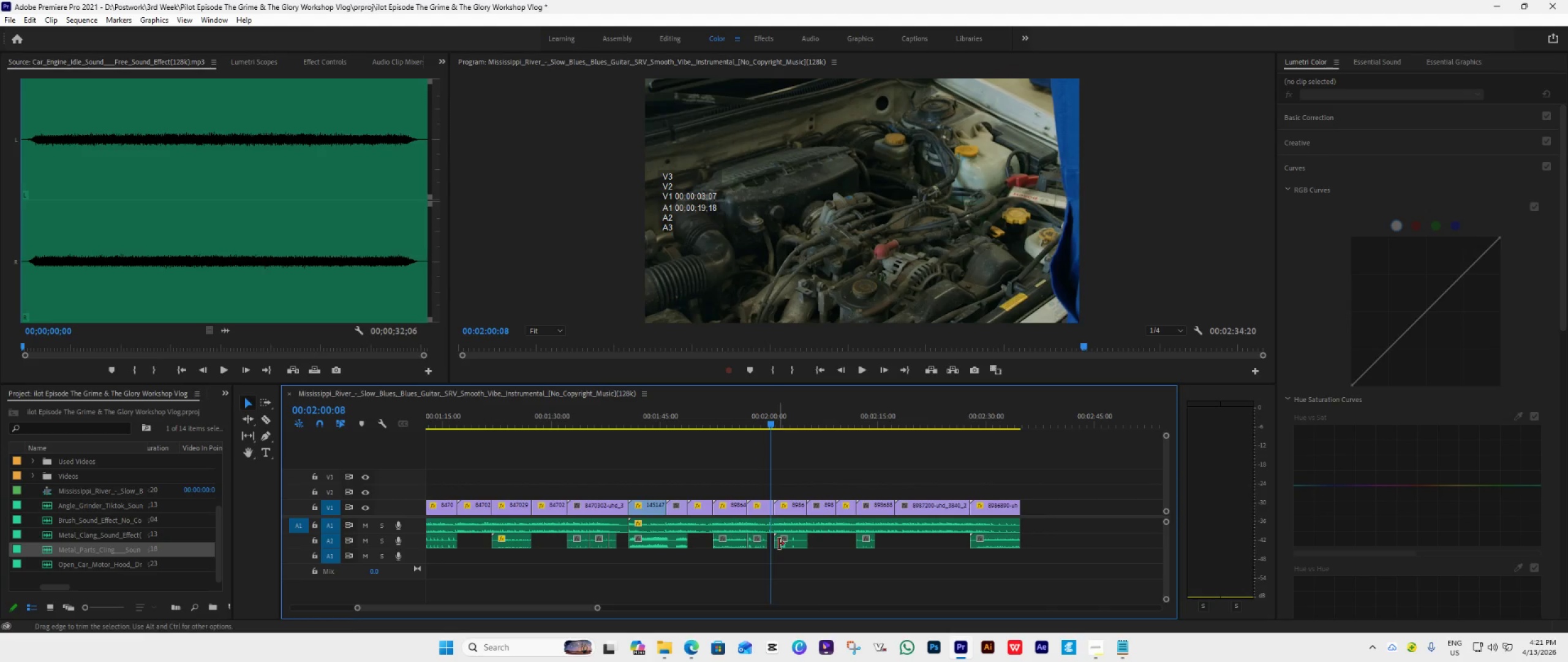 
key(Space)
 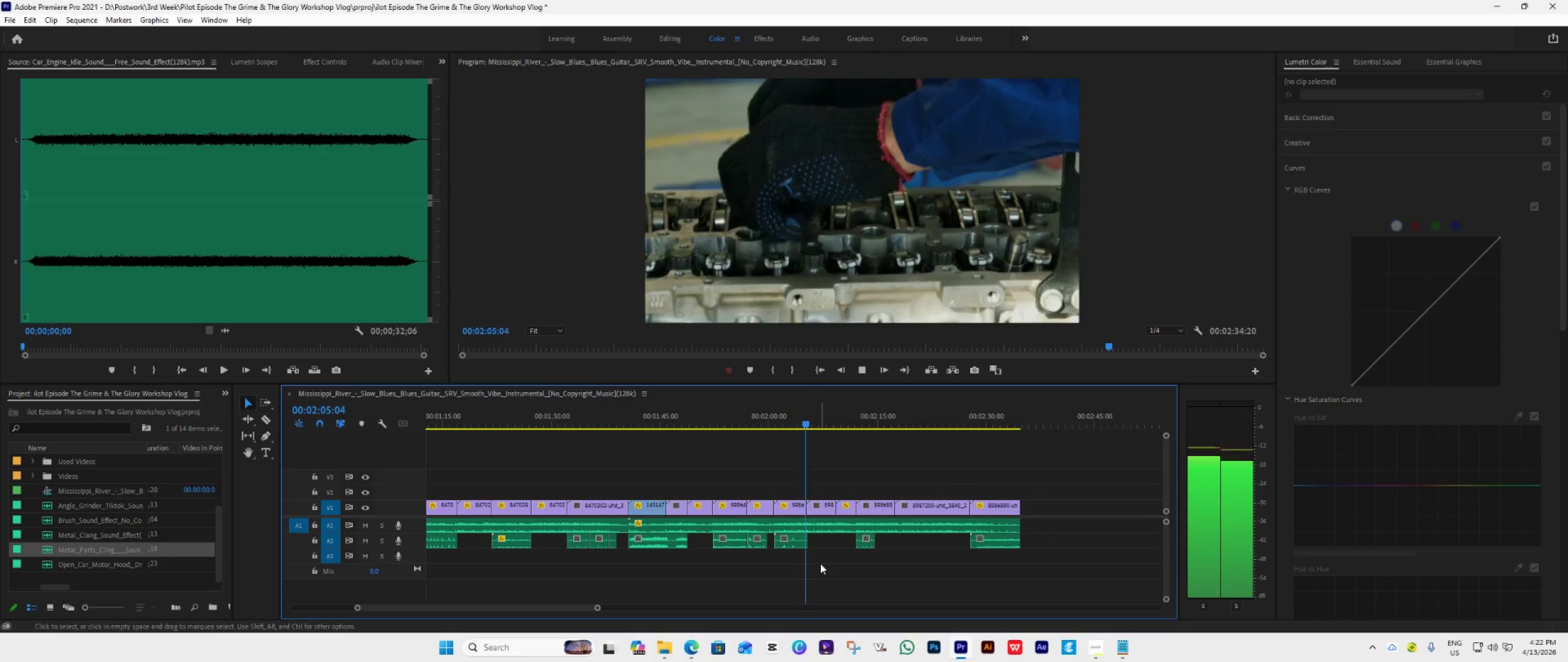 
wait(6.53)
 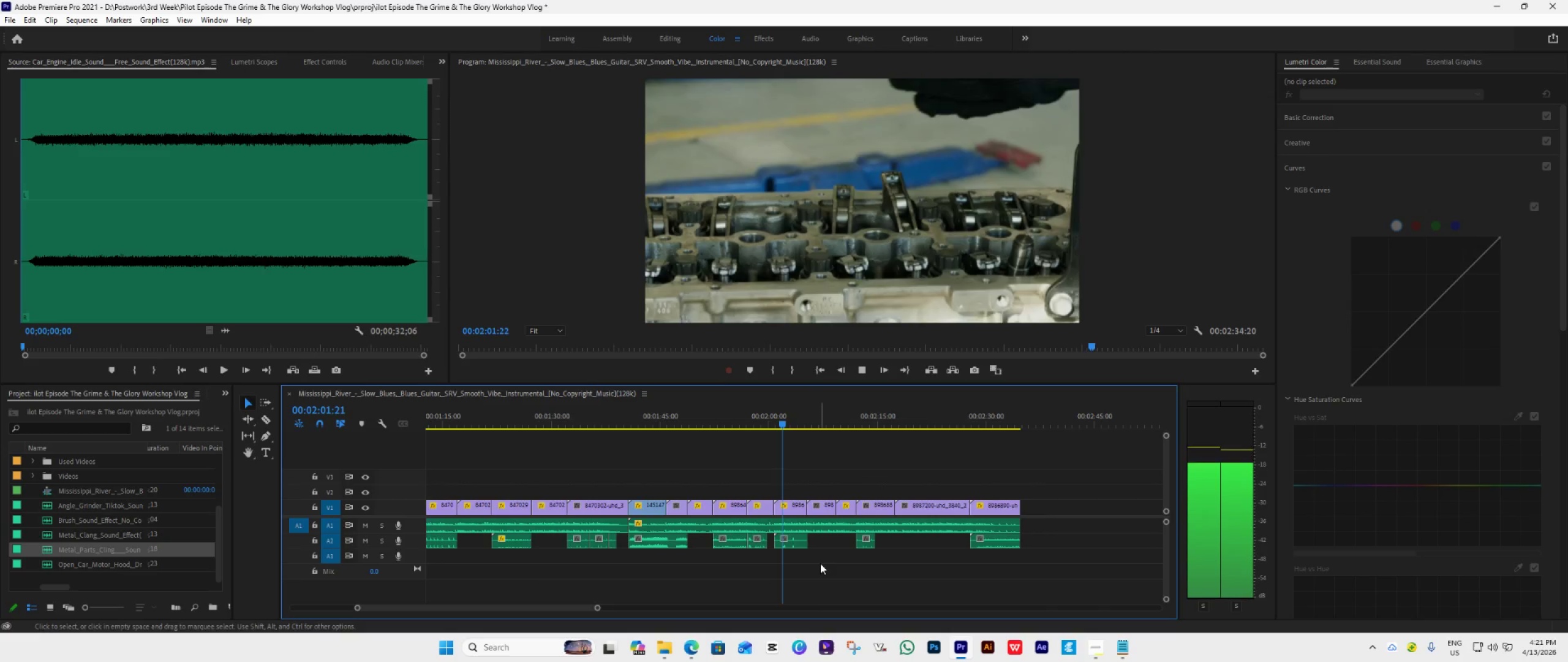 
key(Space)
 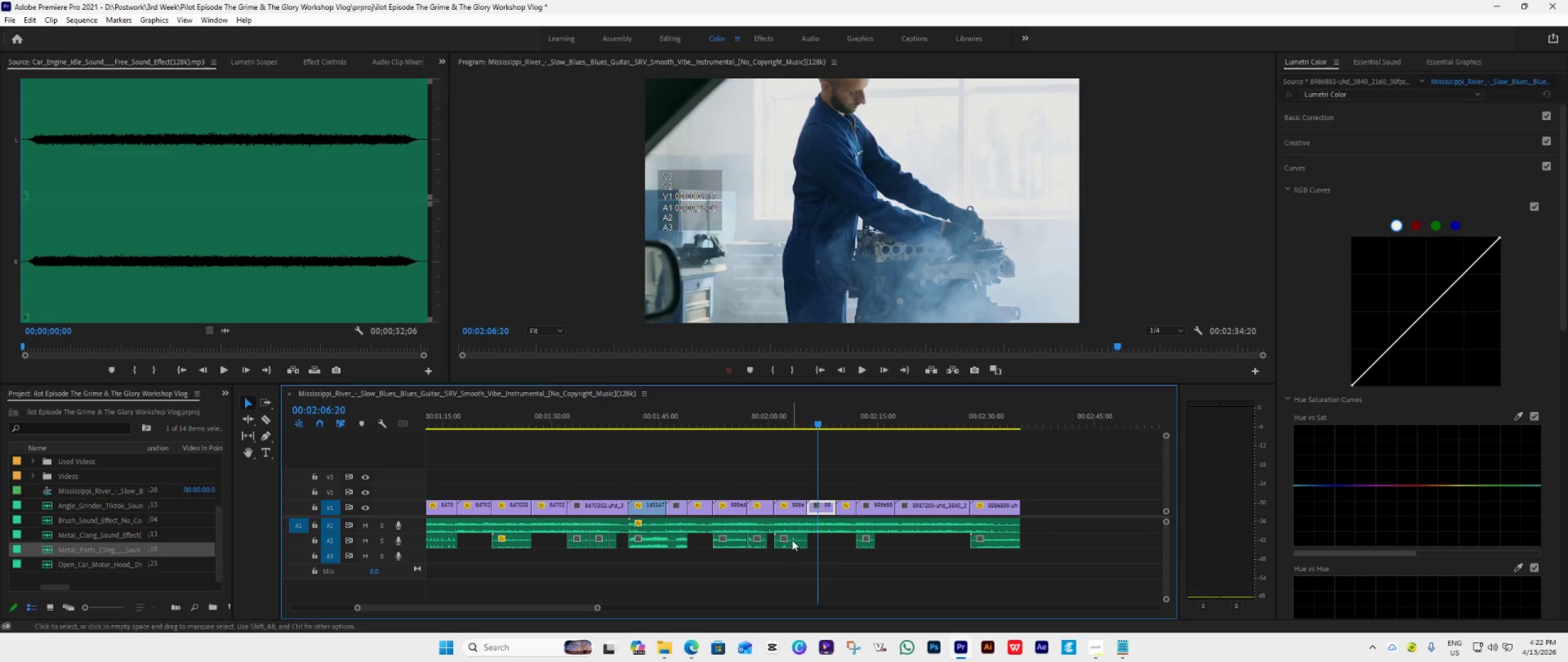 
left_click_drag(start_coordinate=[792, 540], to_coordinate=[835, 546])
 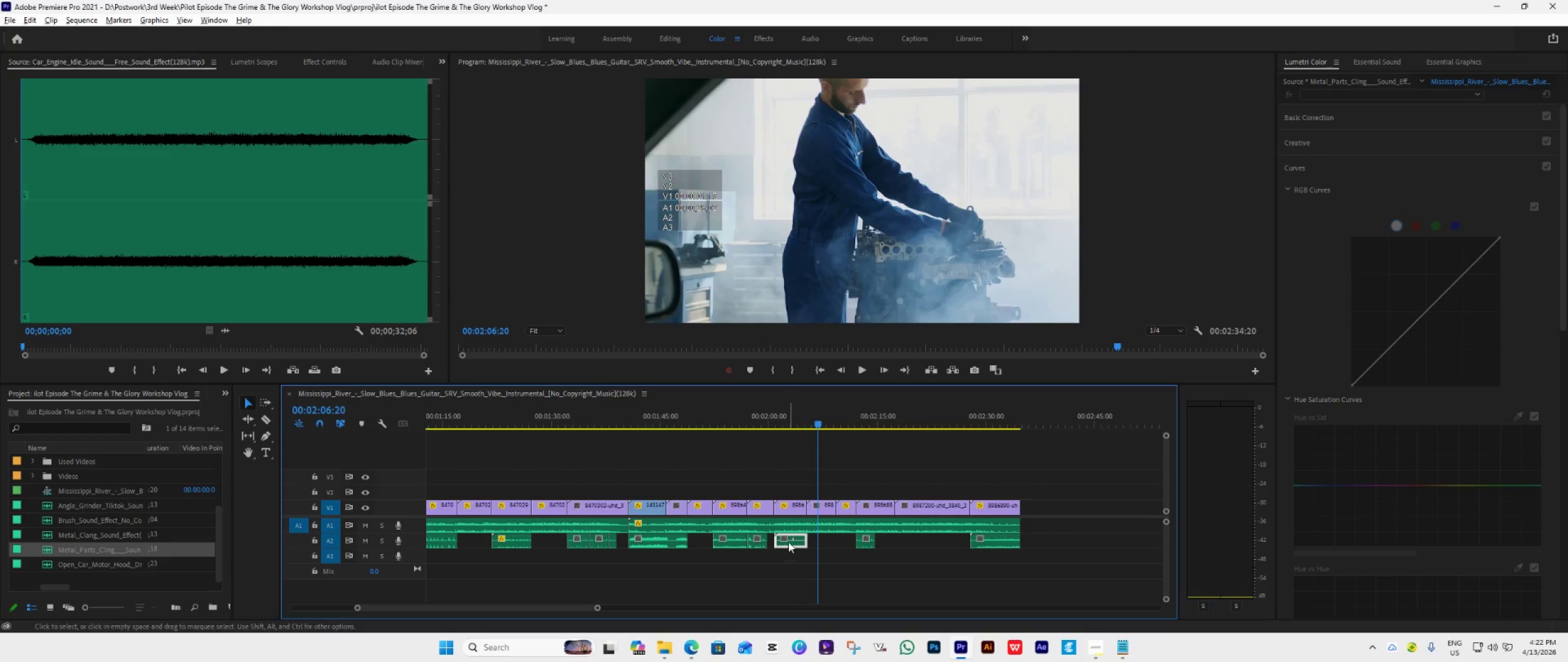 
key(Meta+MetaLeft)
 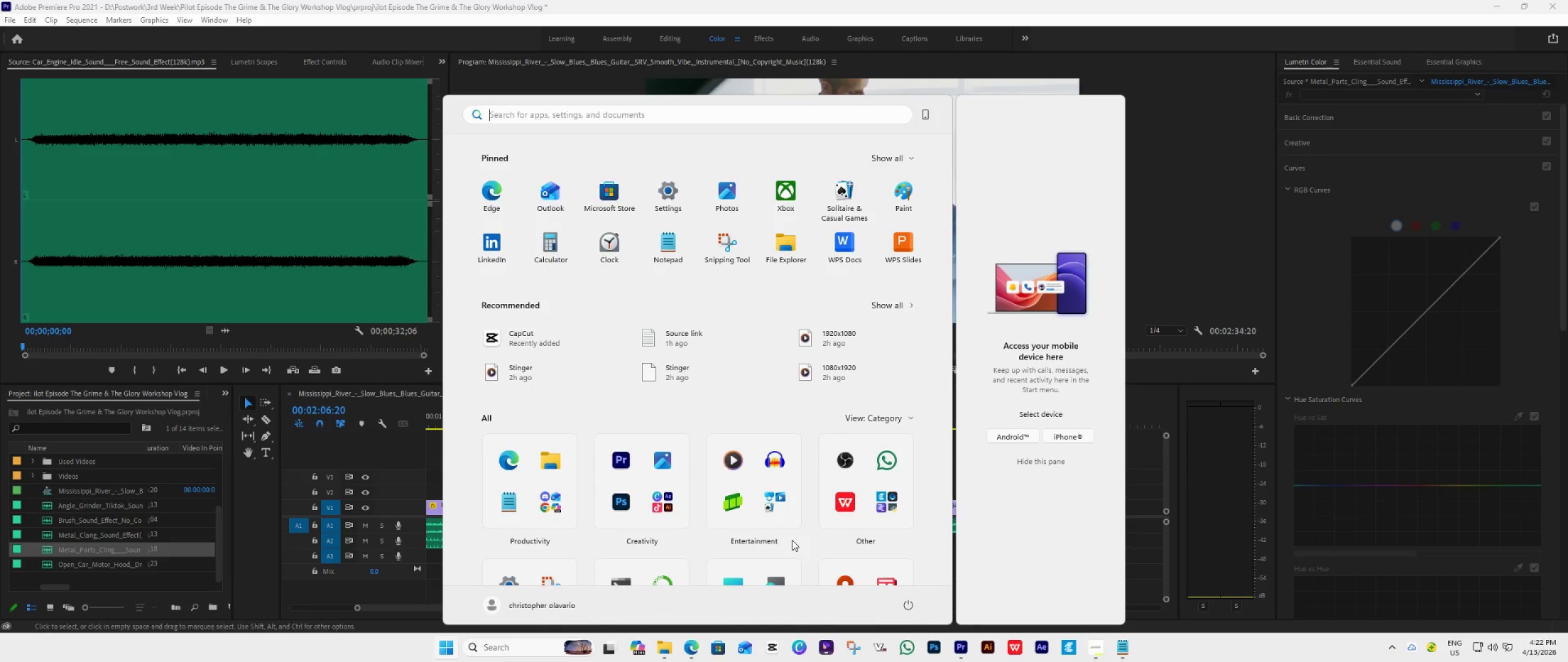 
key(Meta+MetaLeft)
 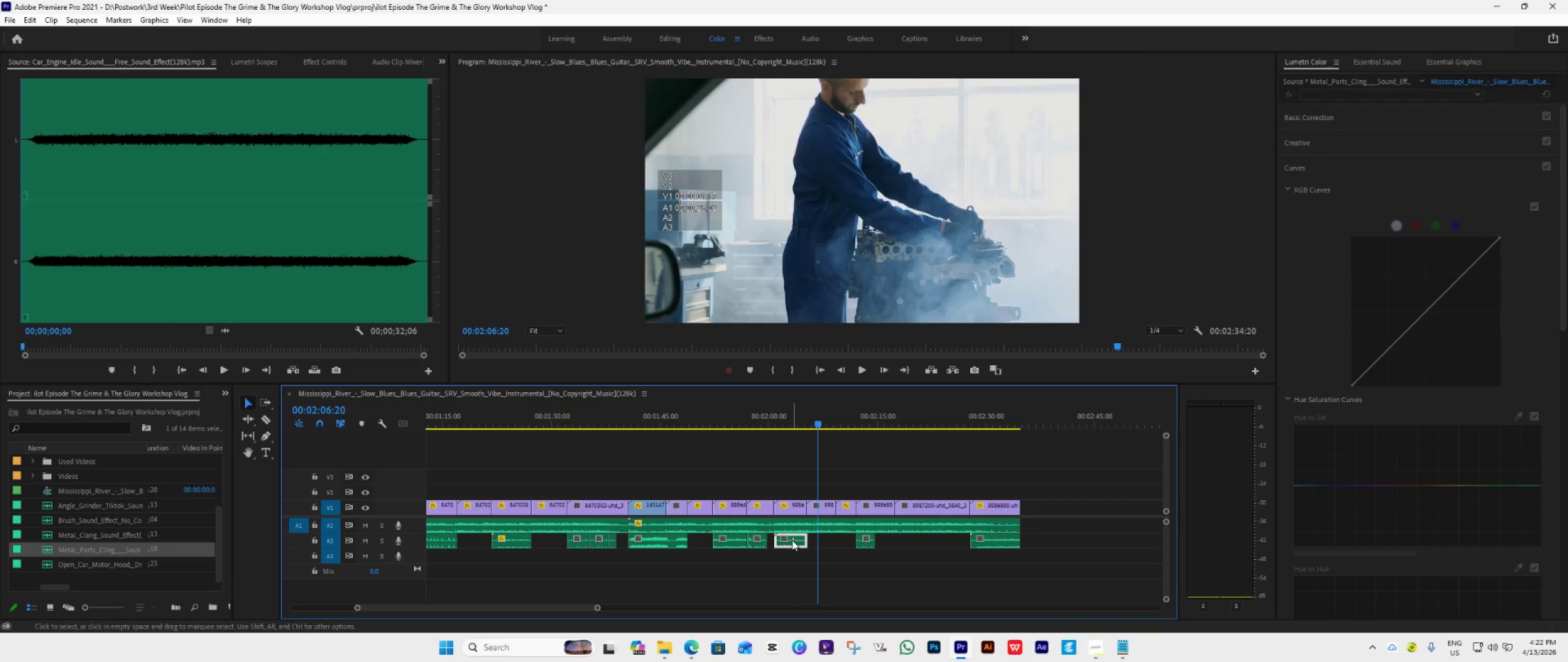 
hold_key(key=AltLeft, duration=1.02)
 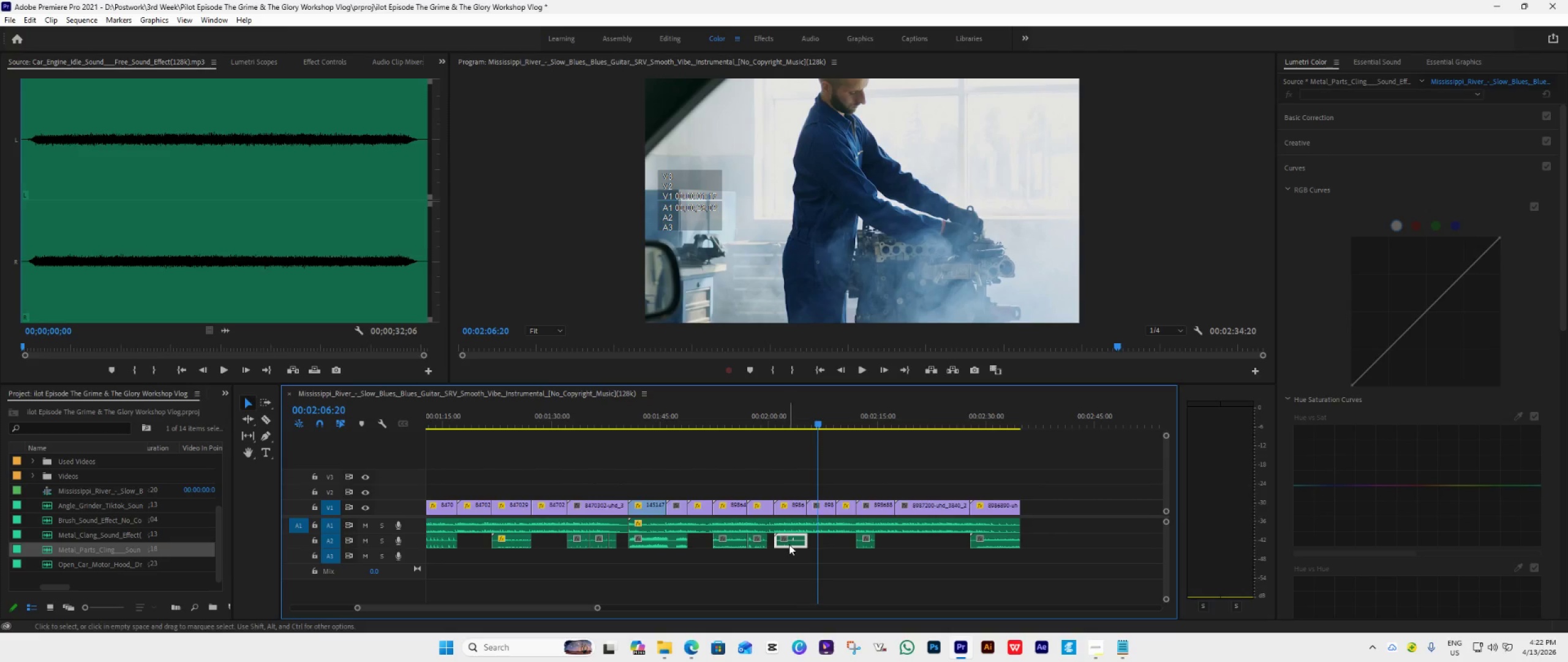 
hold_key(key=AltLeft, duration=1.51)
left_click_drag(start_coordinate=[791, 539], to_coordinate=[823, 539])
 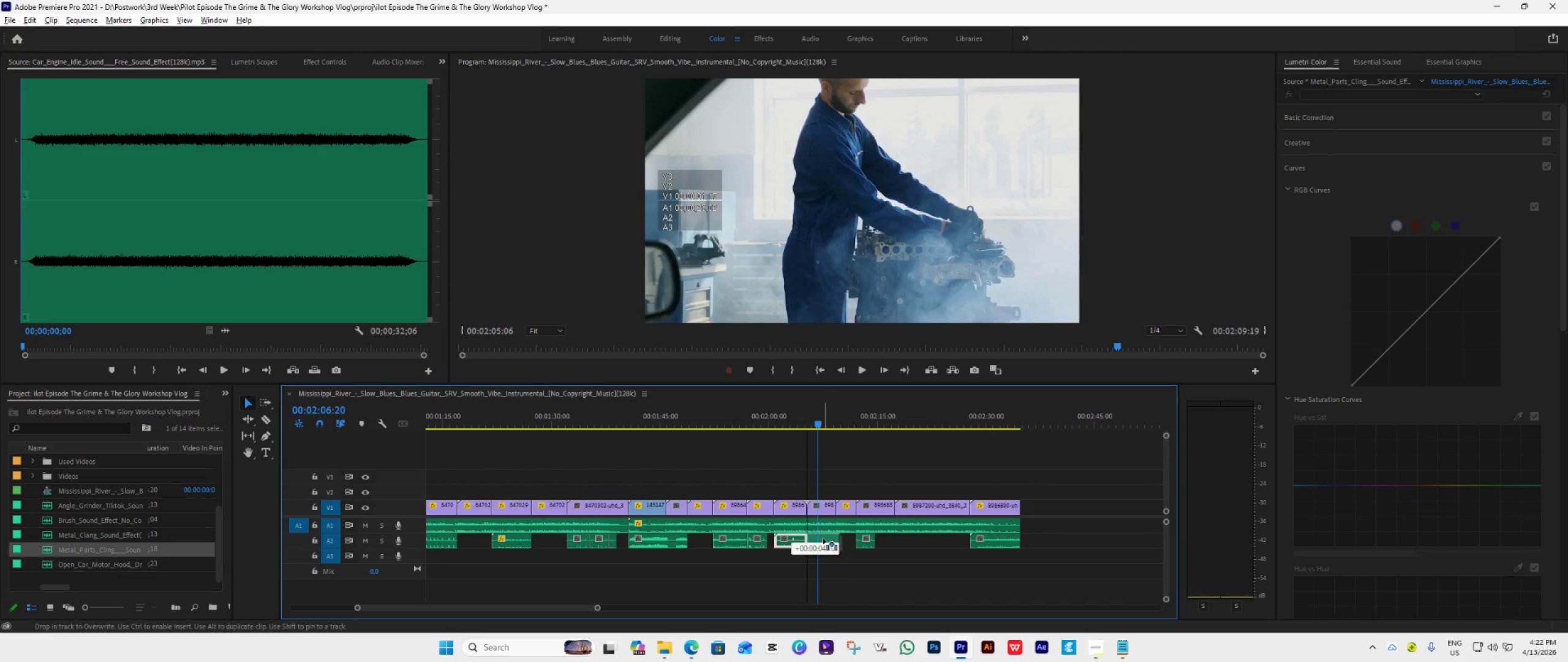 
key(Alt+AltLeft)
 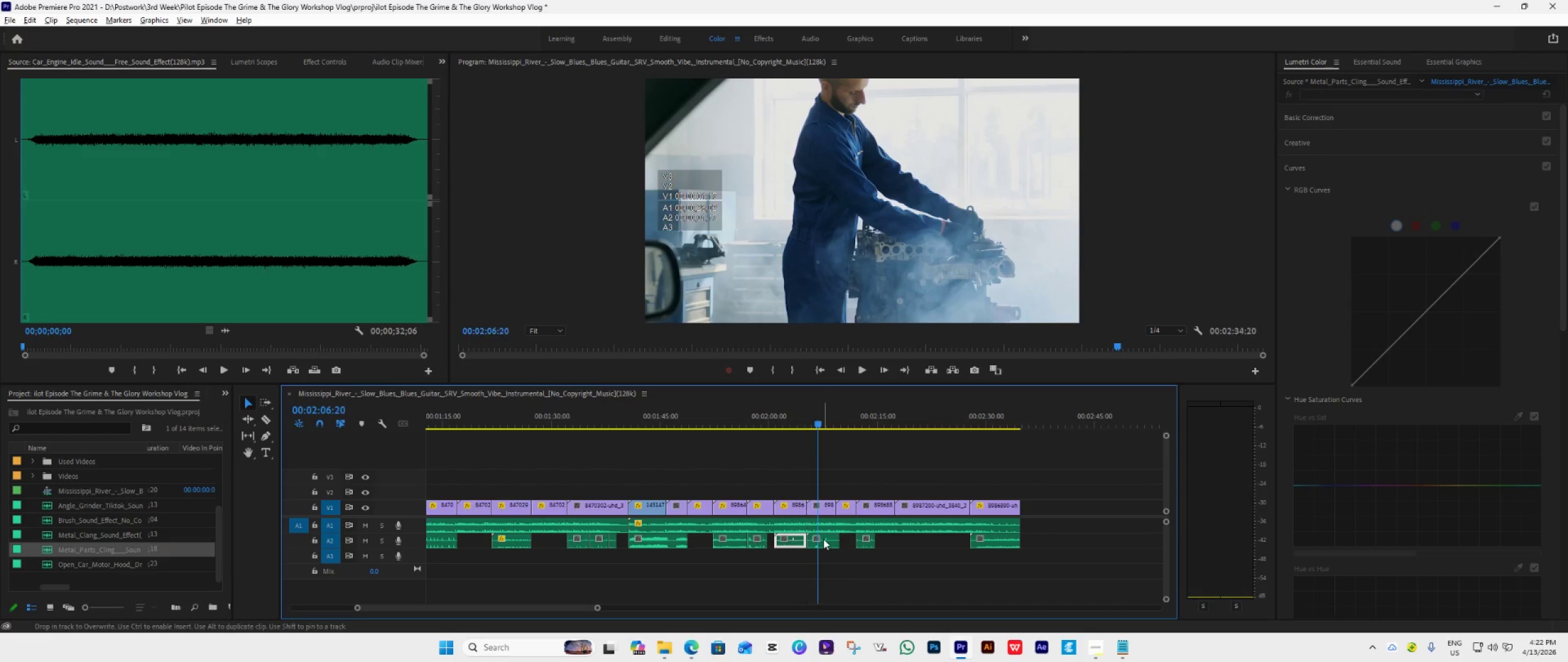 
key(Alt+AltLeft)
 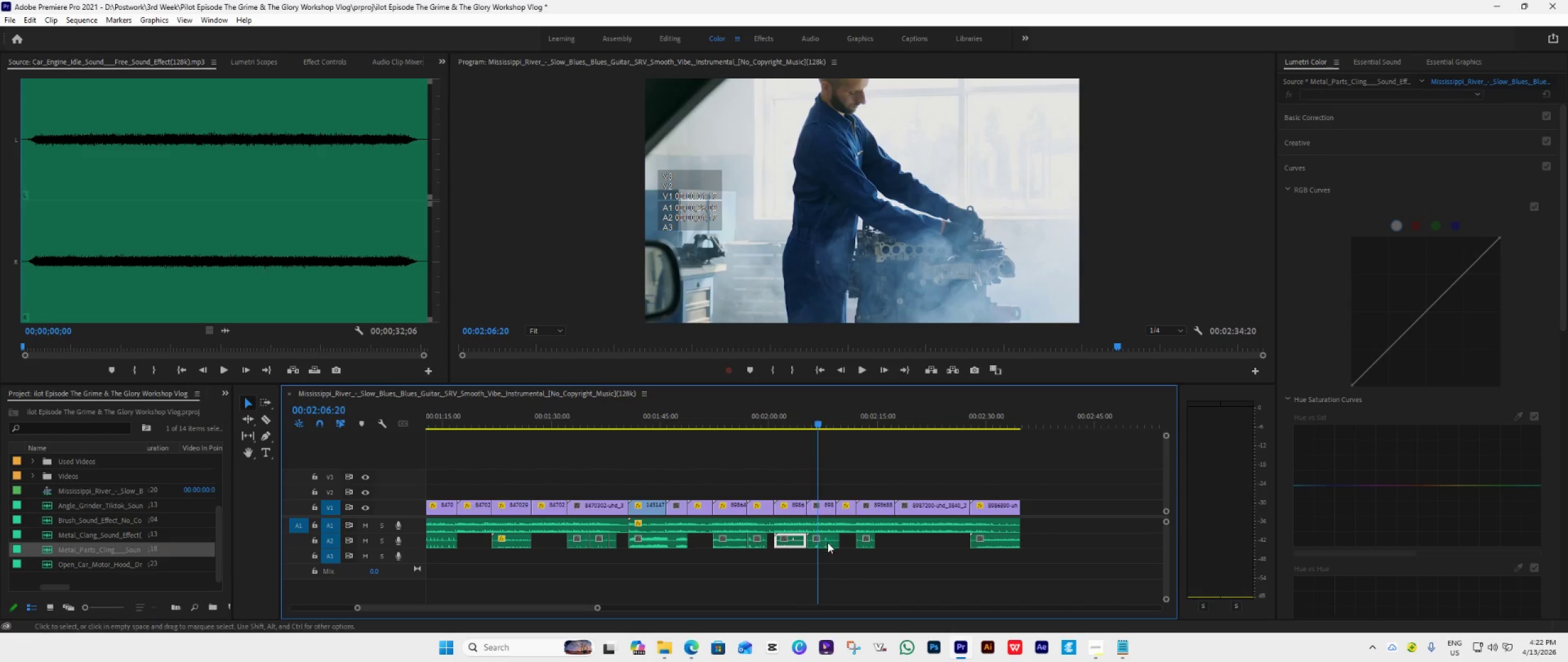 
key(Space)
 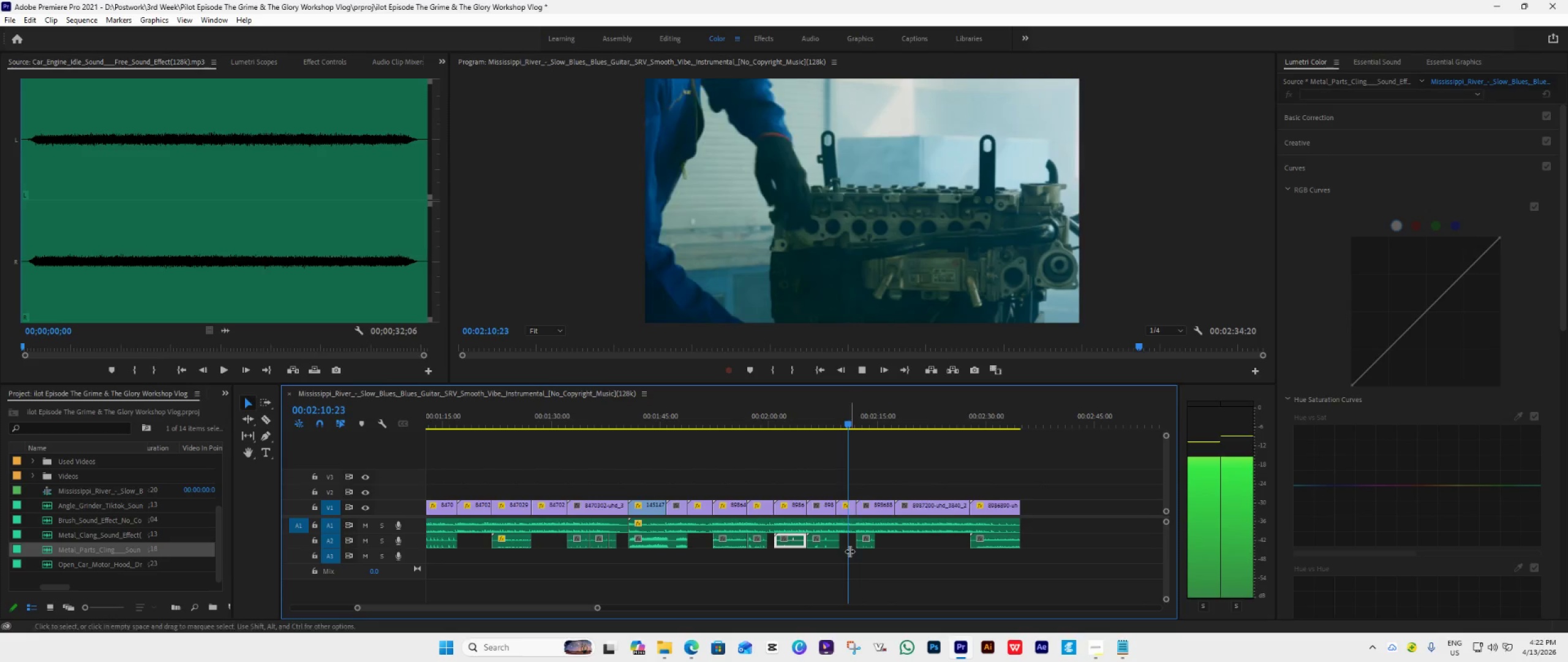 
wait(5.7)
 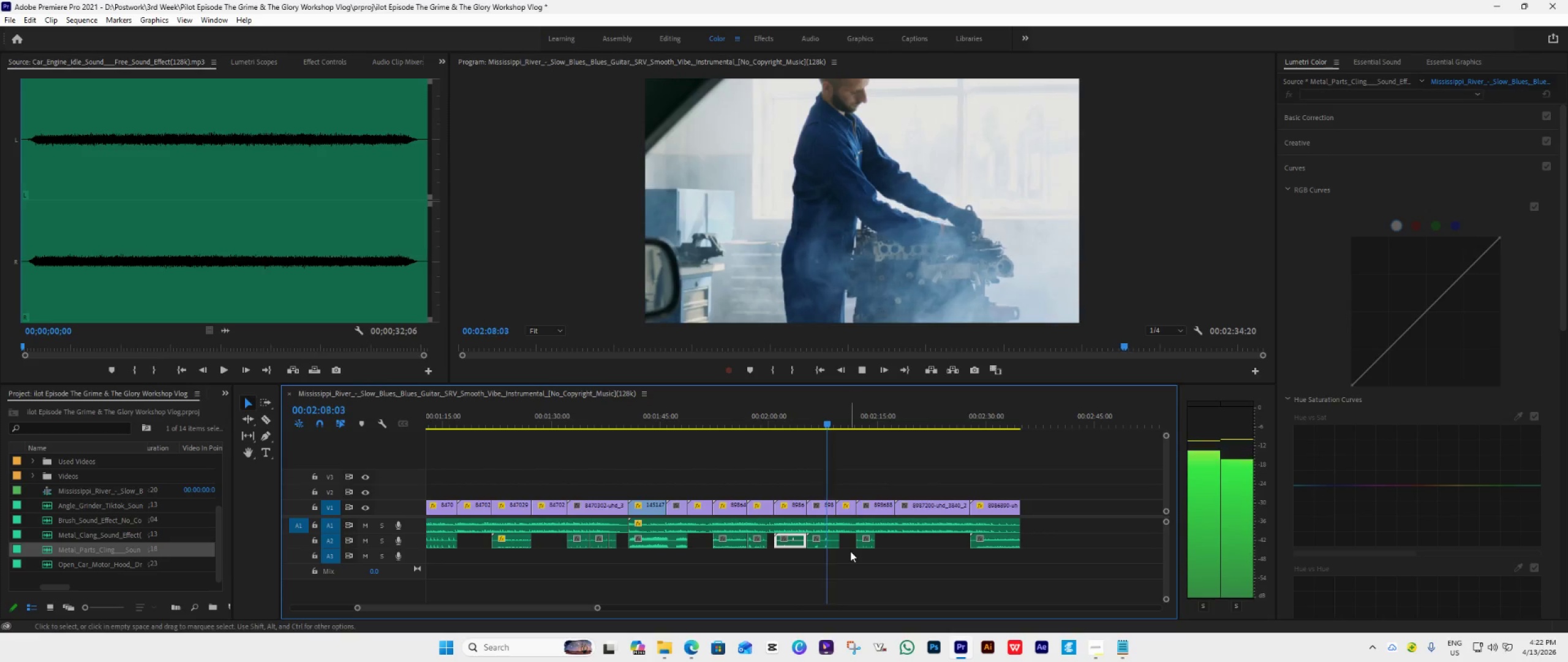 
key(Space)
 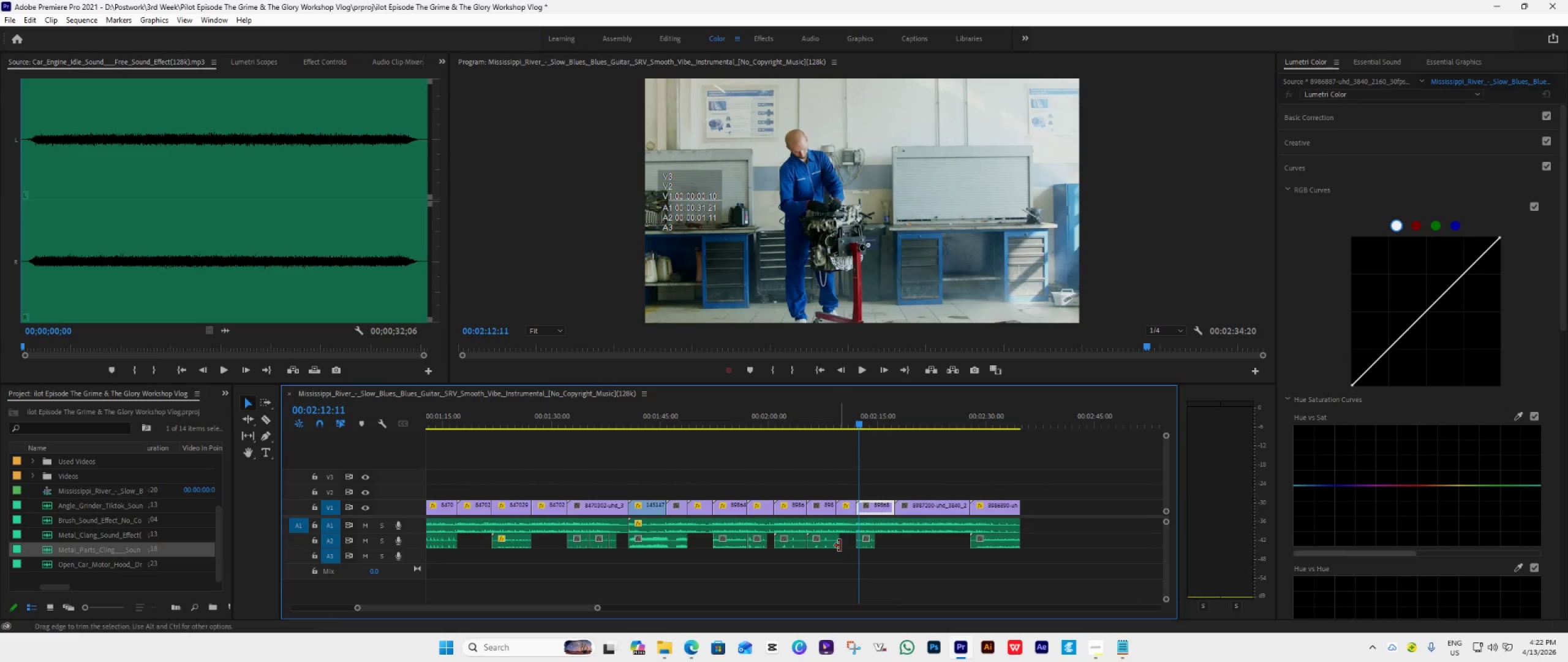 
left_click_drag(start_coordinate=[840, 546], to_coordinate=[836, 547])
 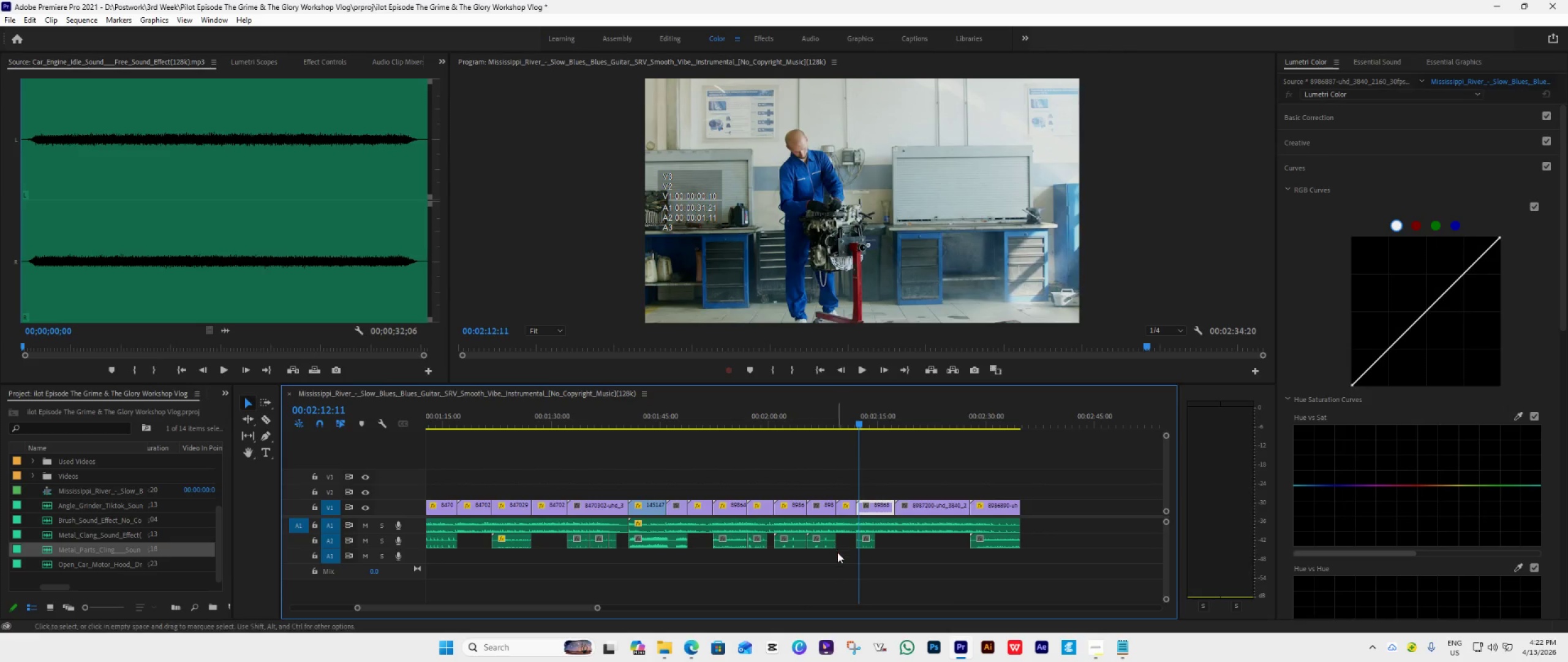 
key(Space)
 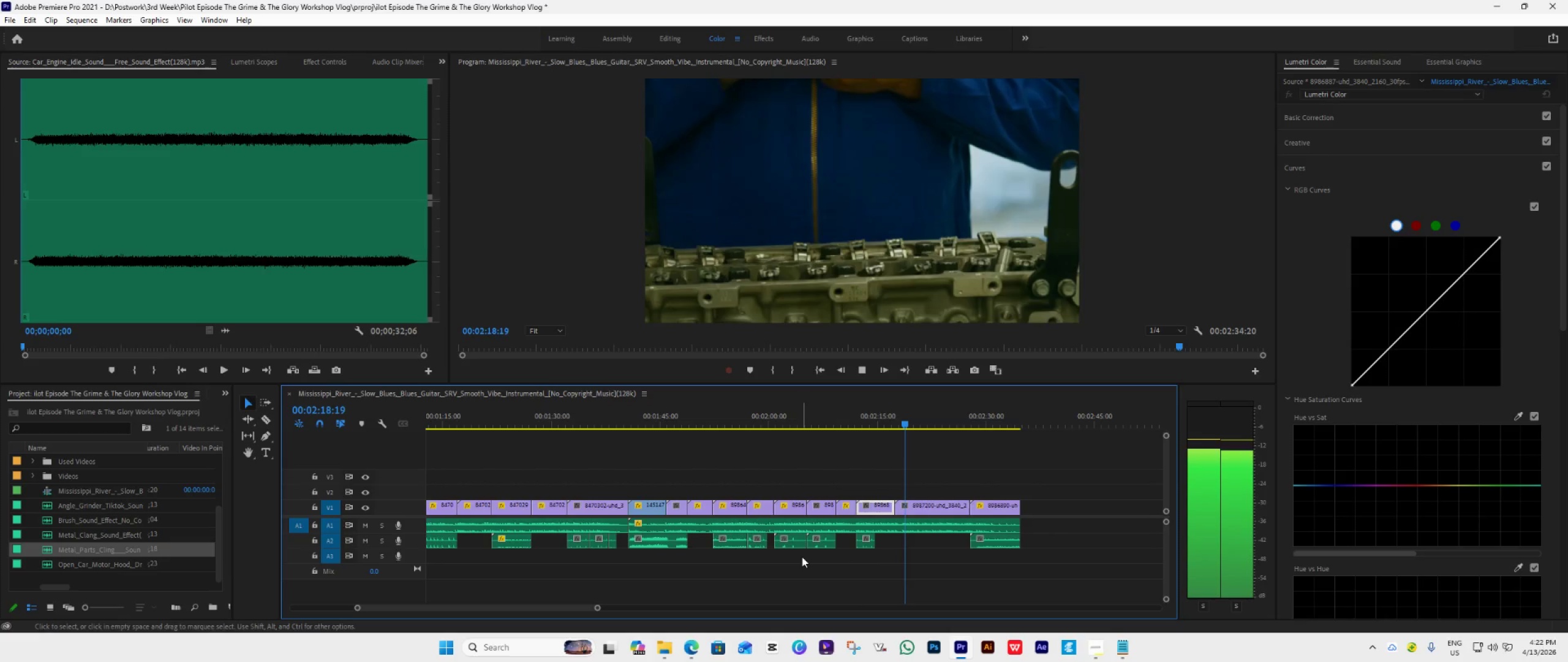 
wait(11.41)
 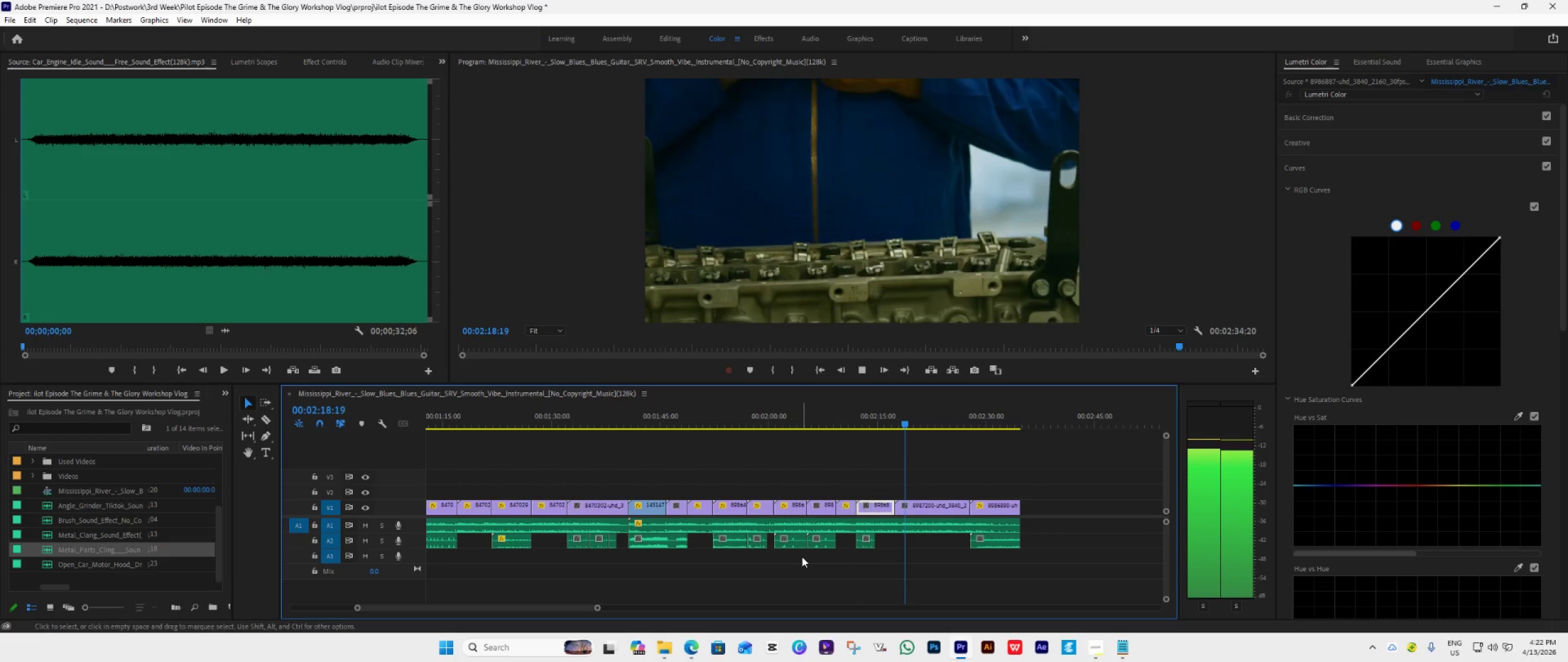 
key(Space)
 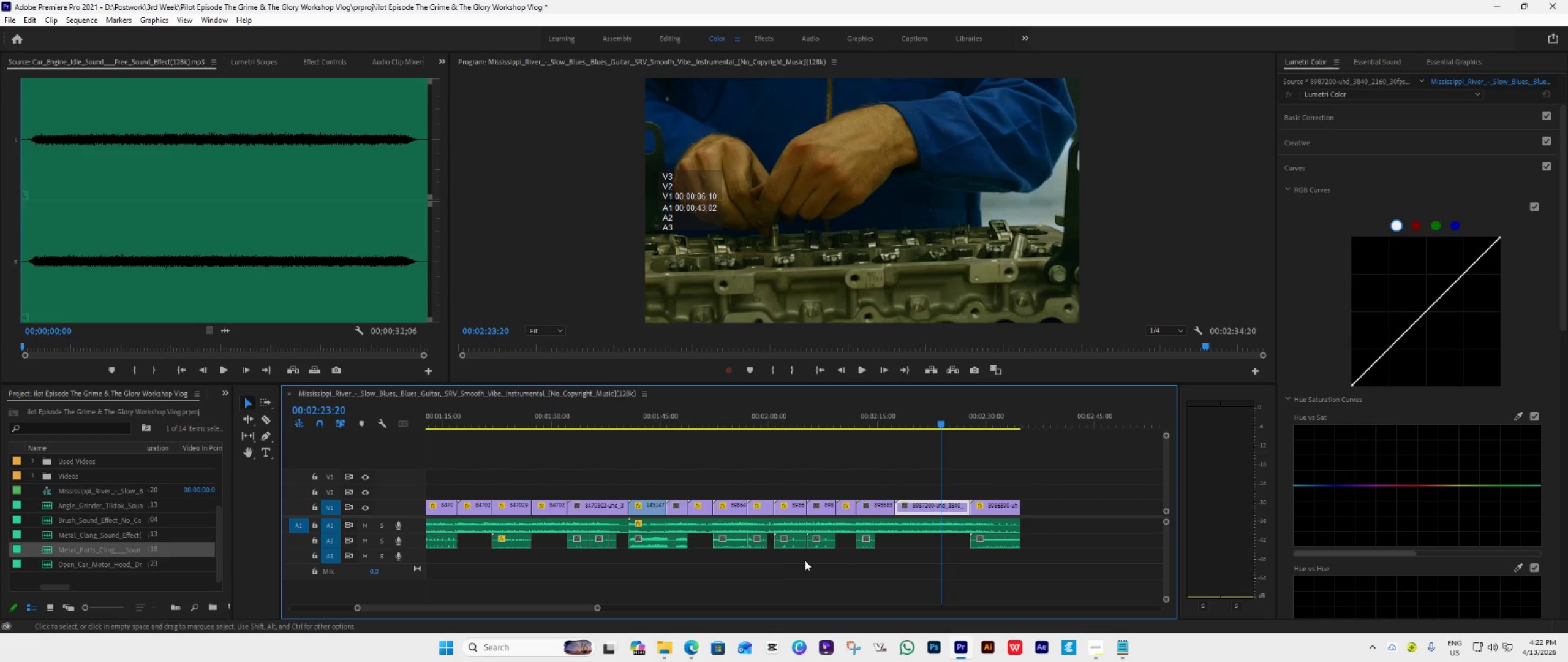 
left_click_drag(start_coordinate=[823, 544], to_coordinate=[958, 542])
 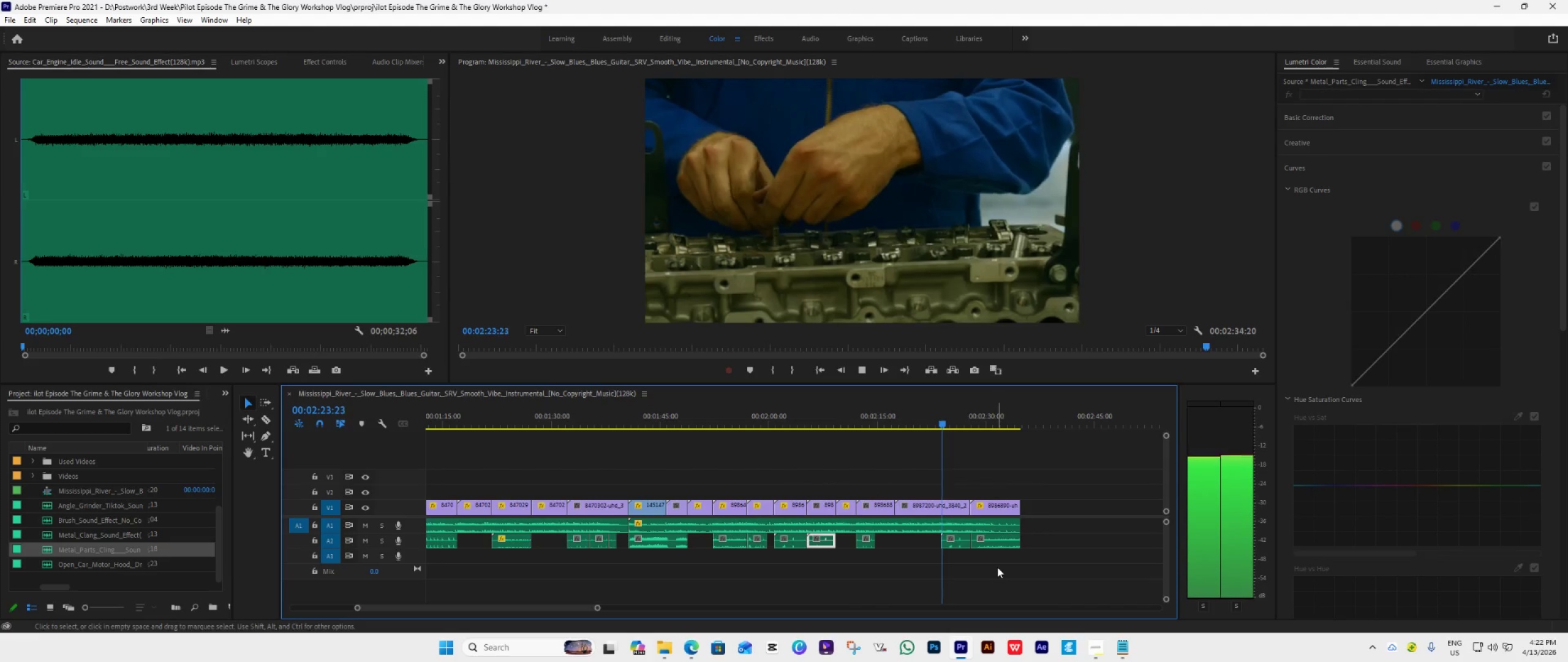 
hold_key(key=AltLeft, duration=1.5)
 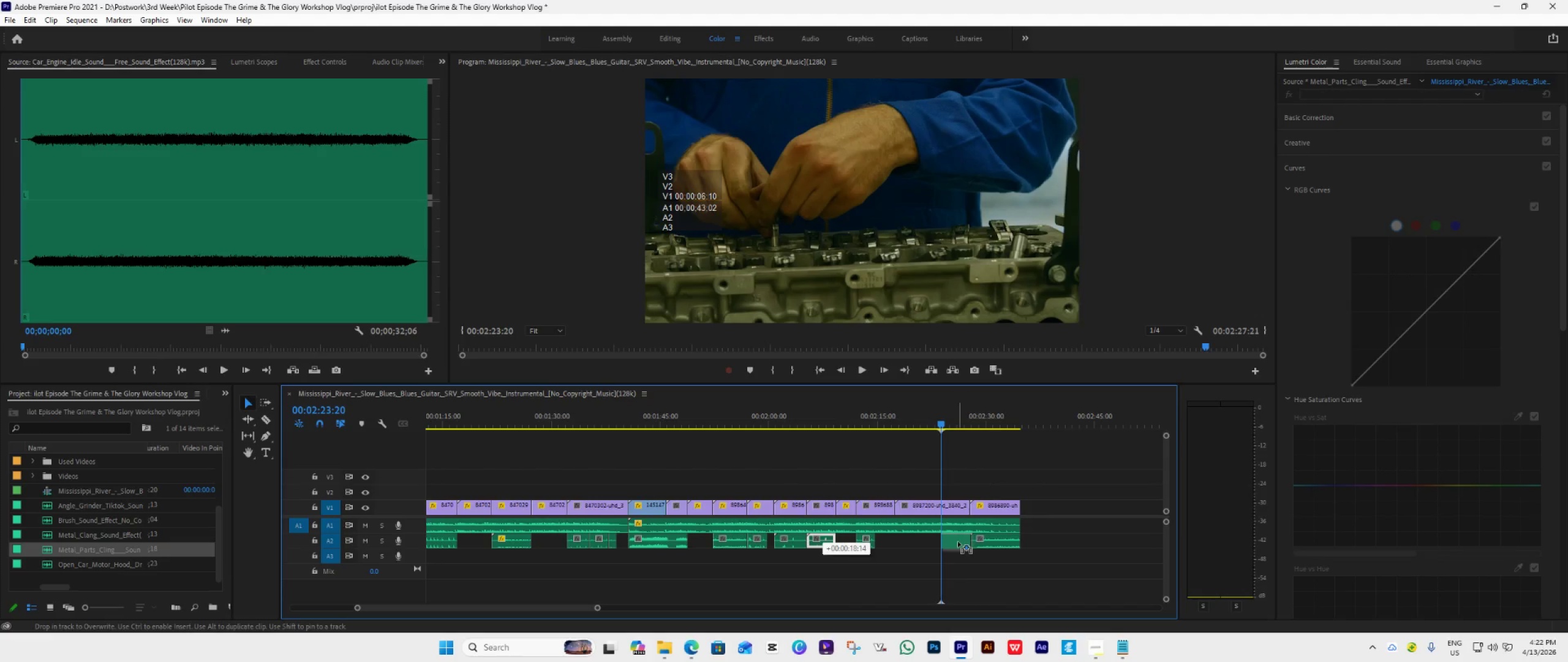 
key(Alt+AltLeft)
 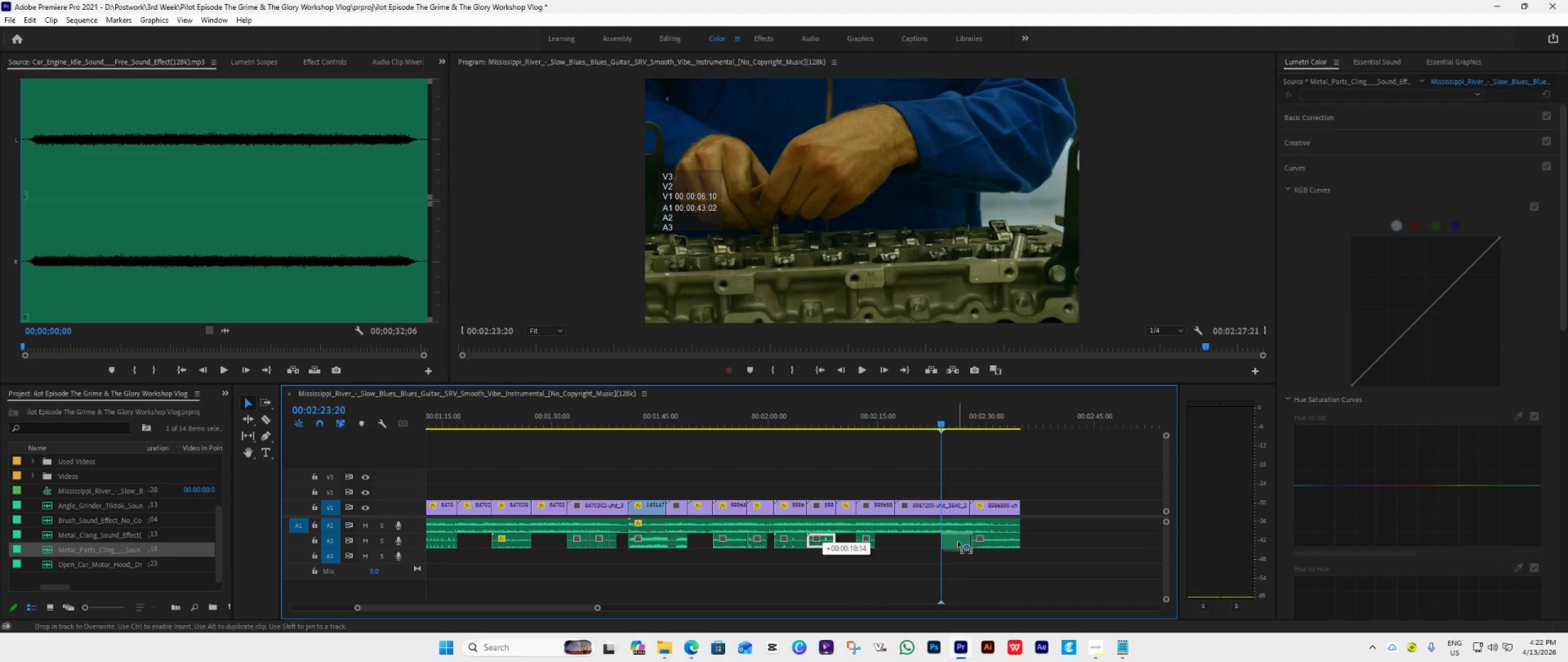 
key(Alt+AltLeft)
 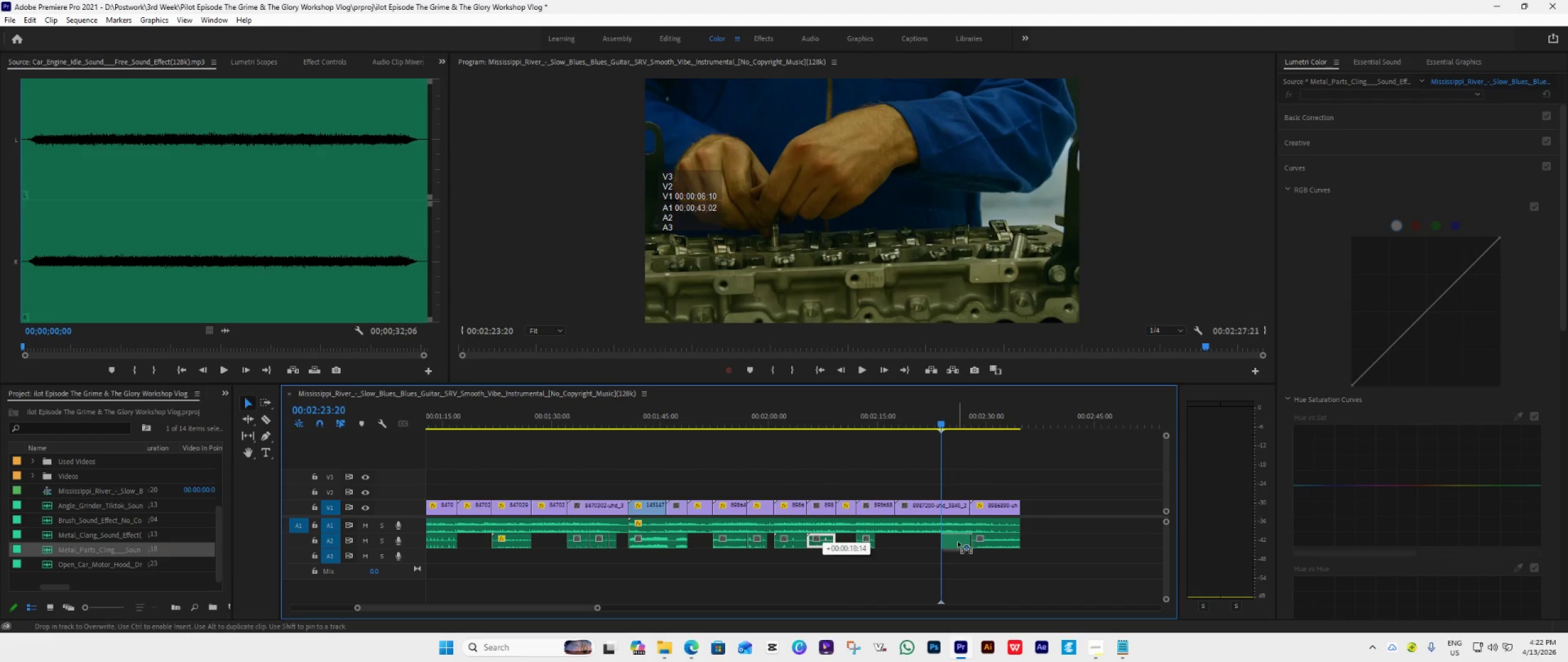 
key(Alt+AltLeft)
 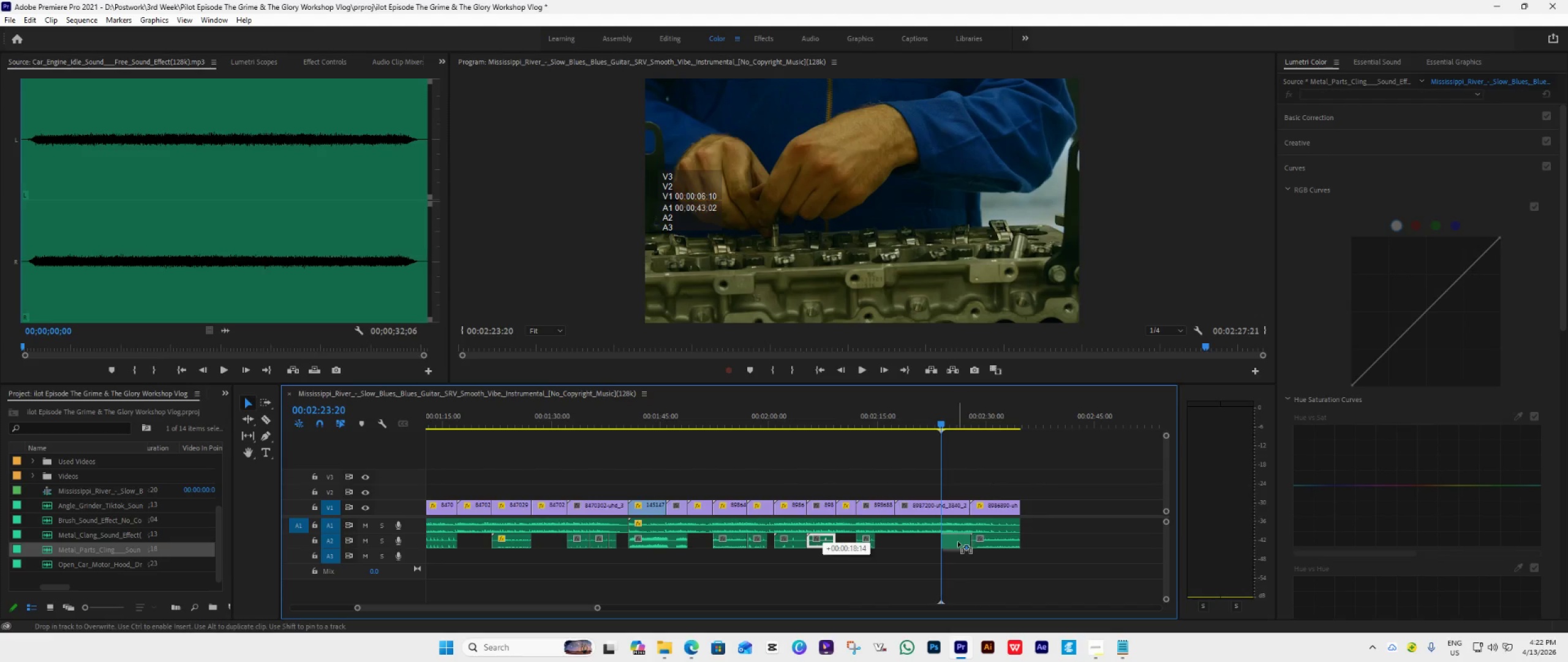 
key(Alt+AltLeft)
 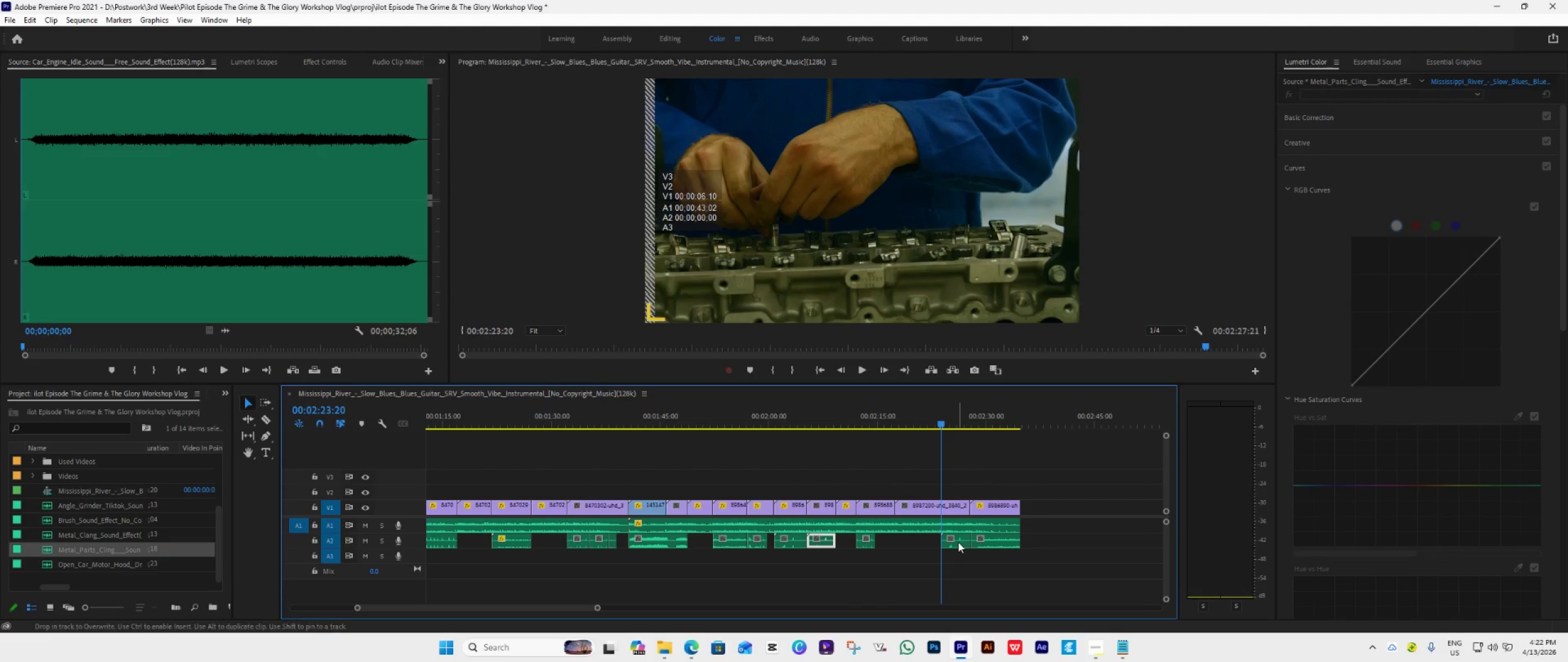 
key(Alt+AltLeft)
 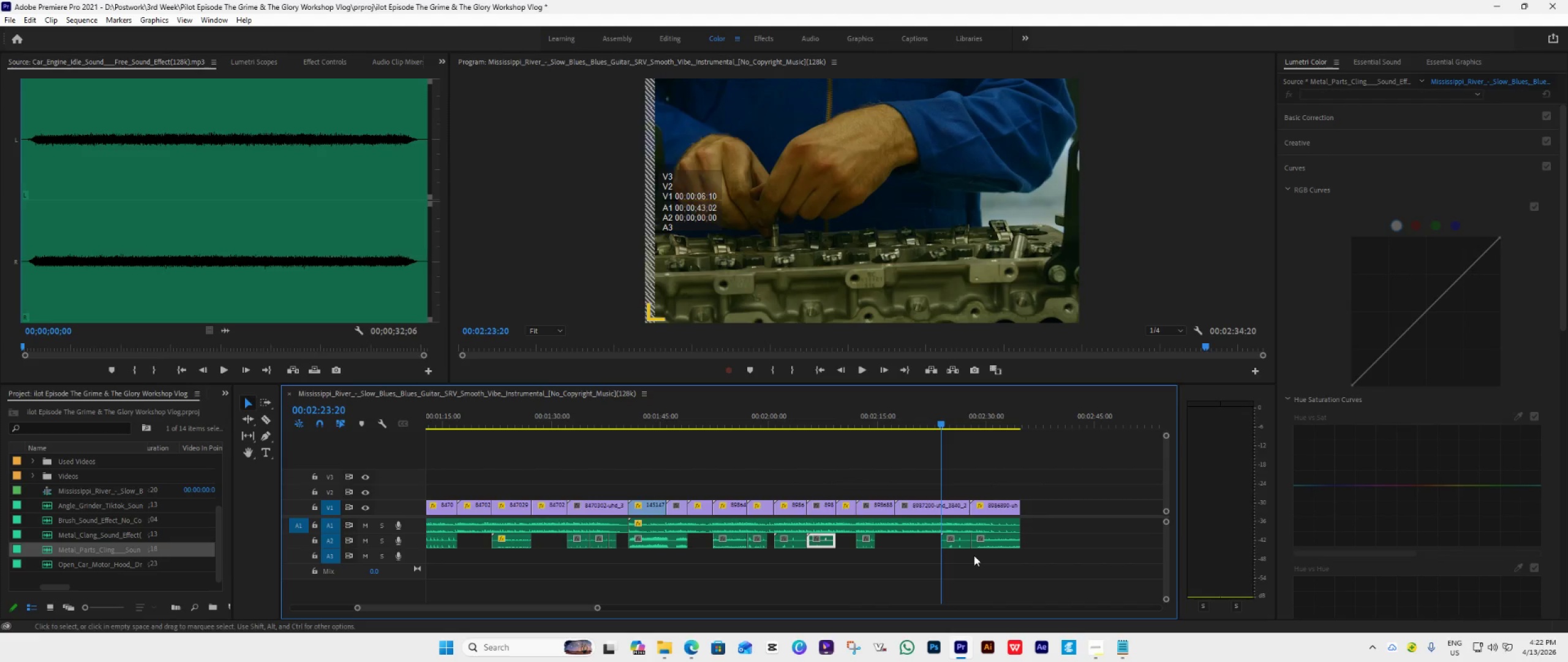 
key(Space)
 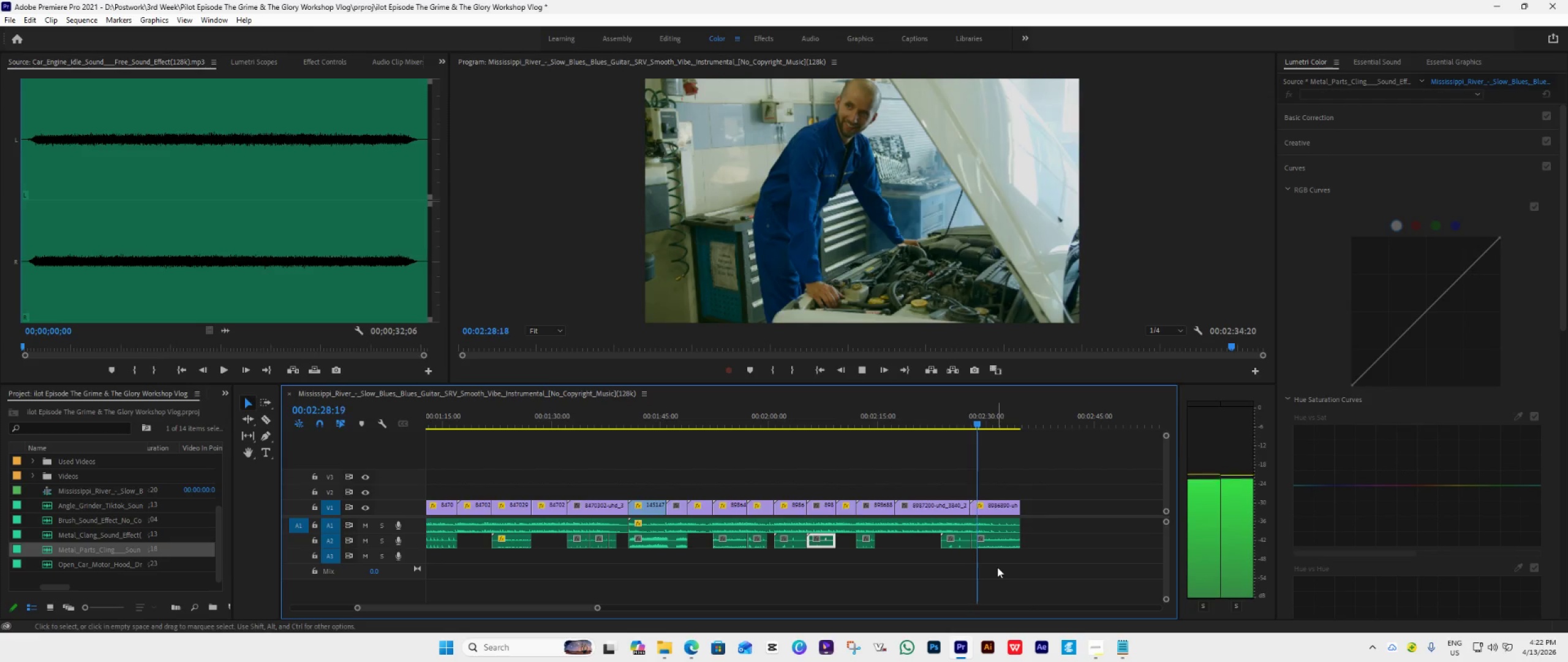 
wait(9.98)
 